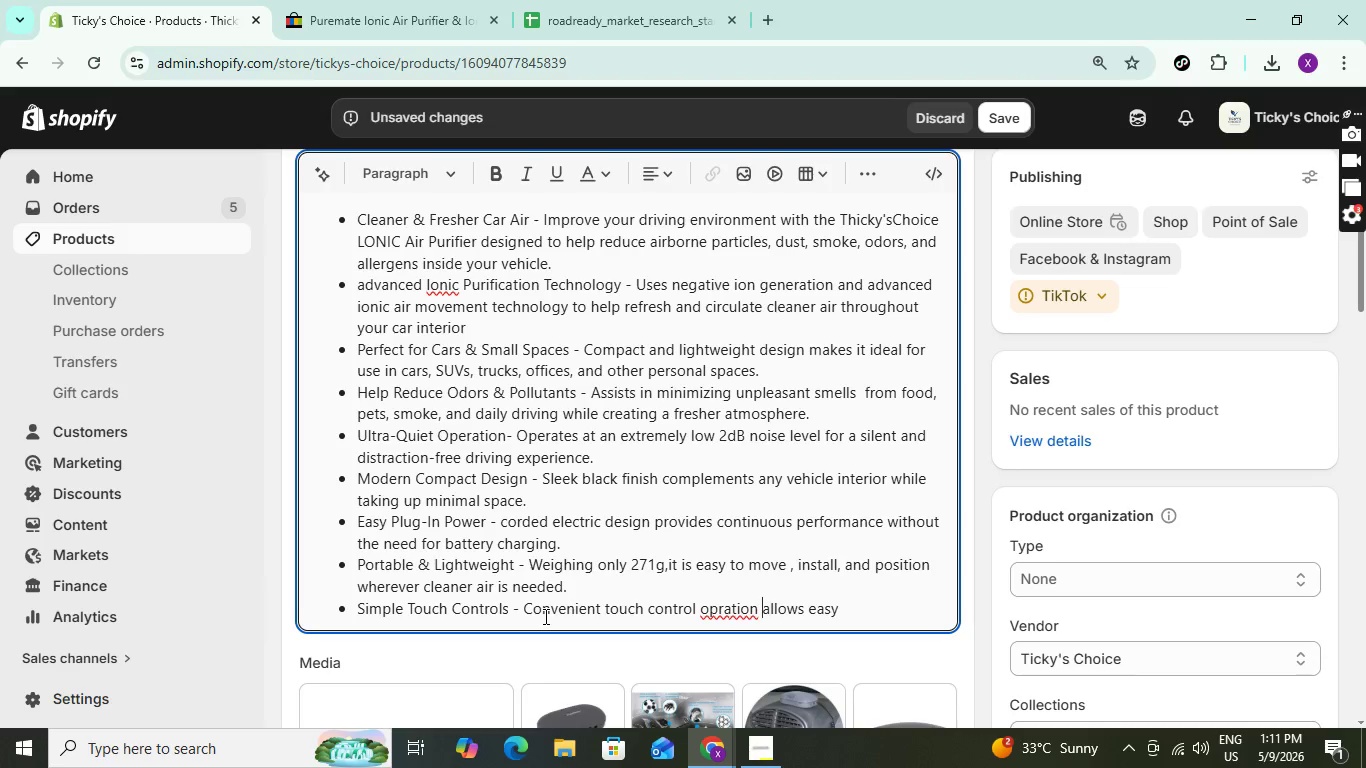 
key(ArrowLeft)
 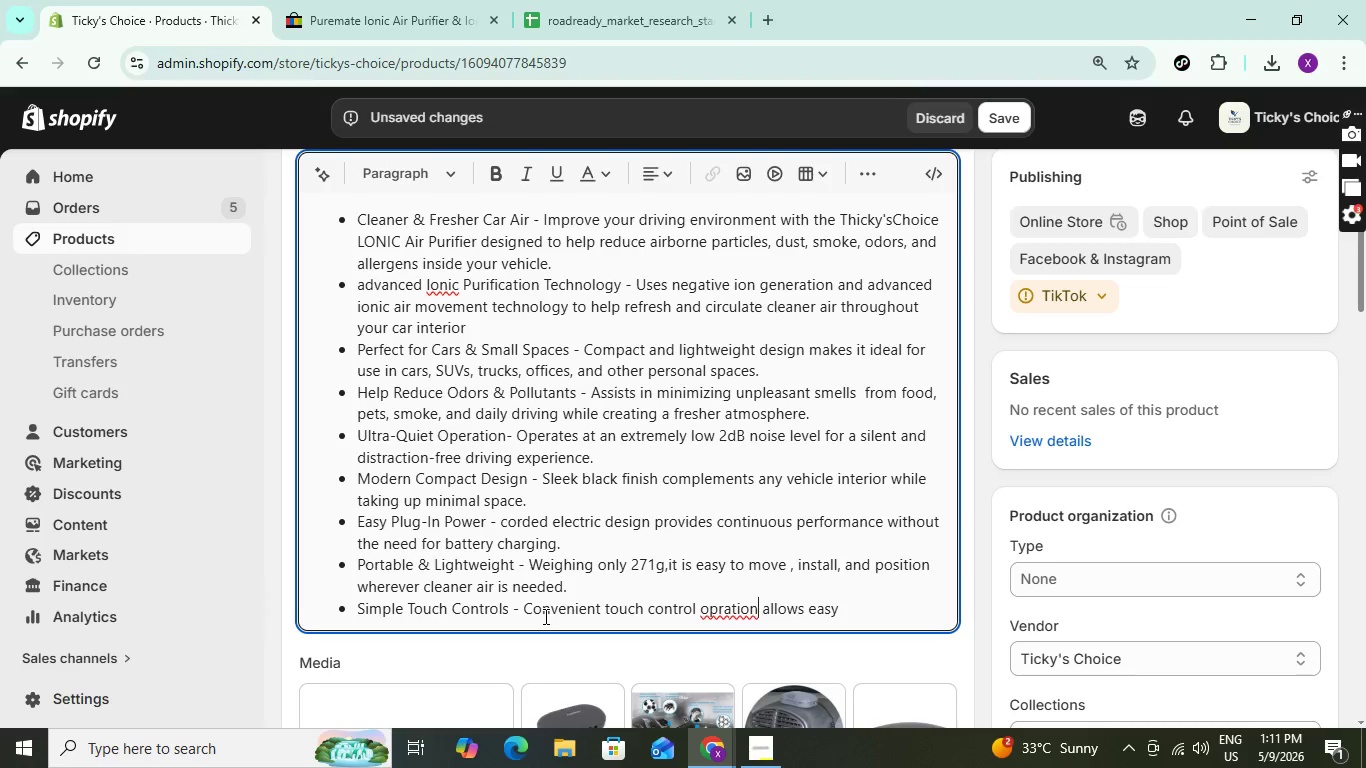 
key(ArrowLeft)
 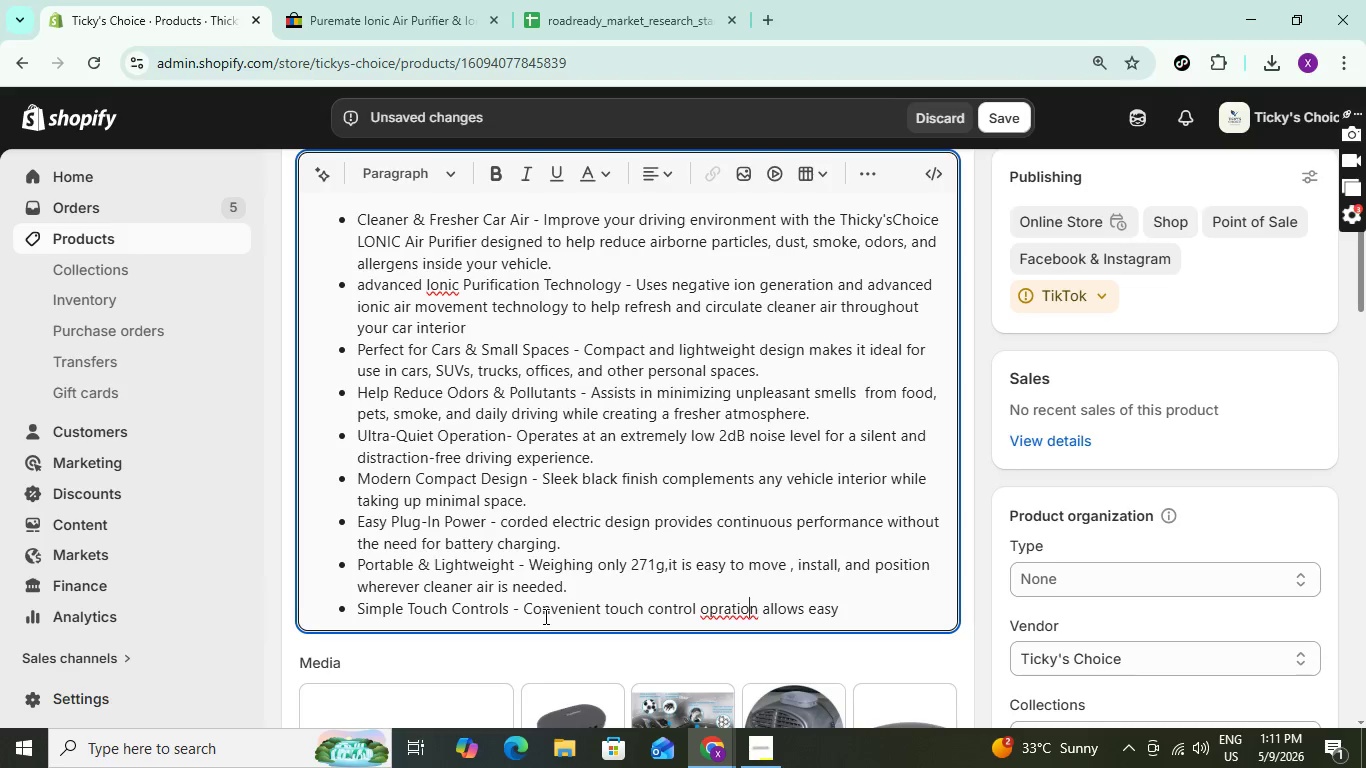 
key(ArrowLeft)
 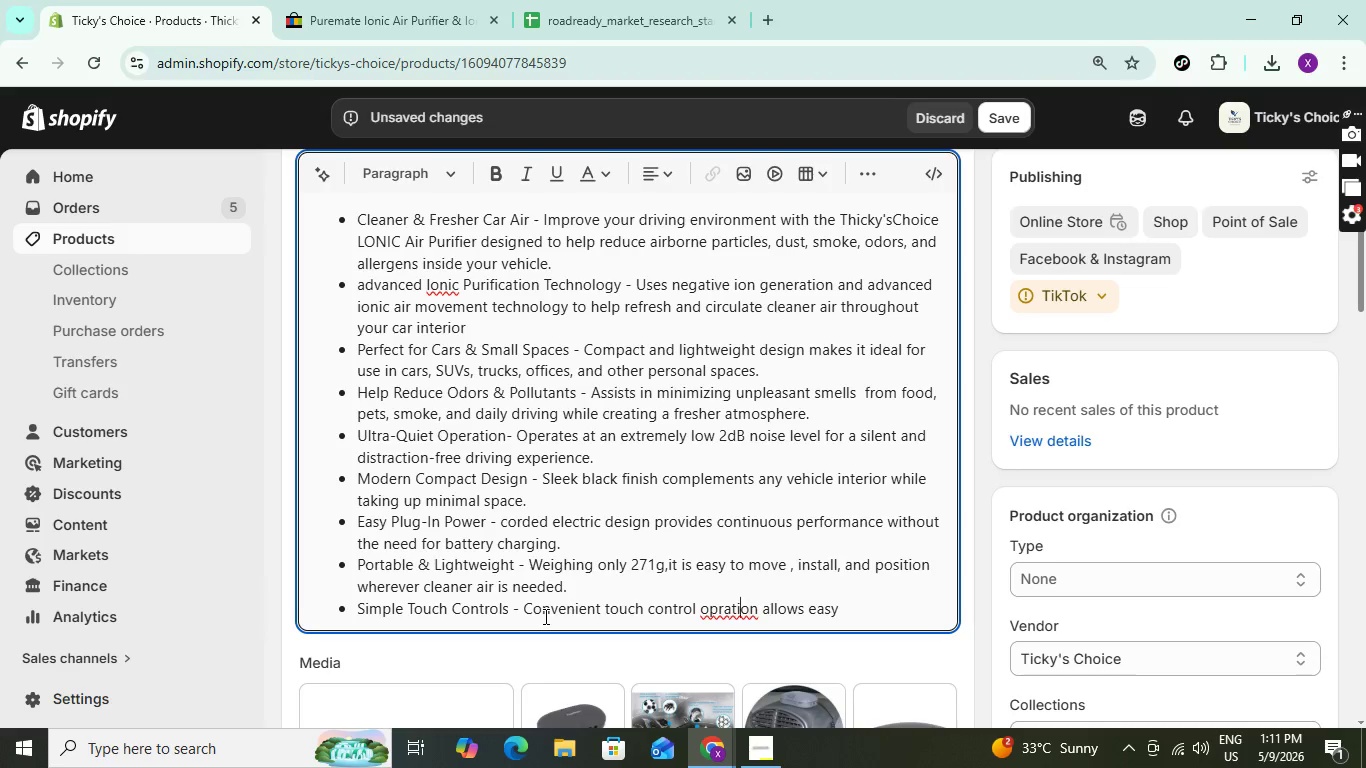 
key(ArrowLeft)
 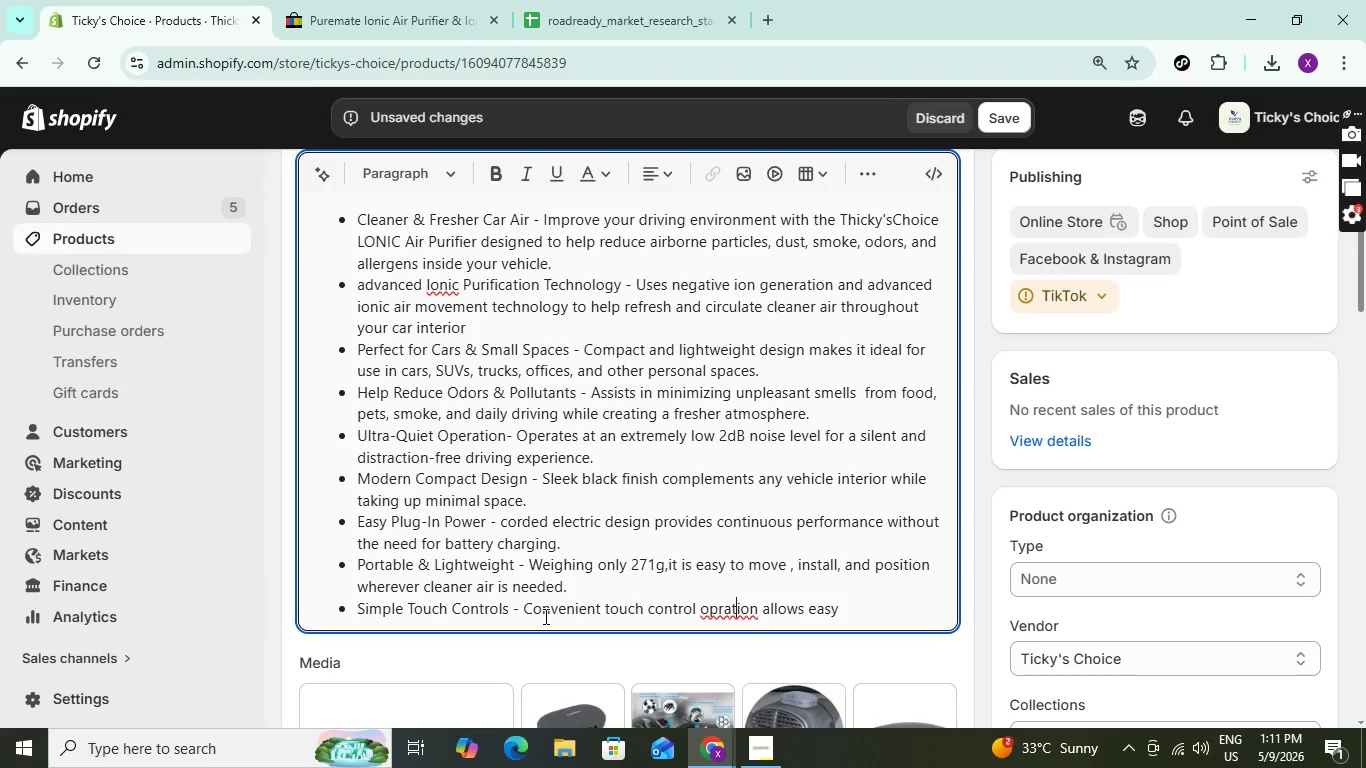 
key(ArrowLeft)
 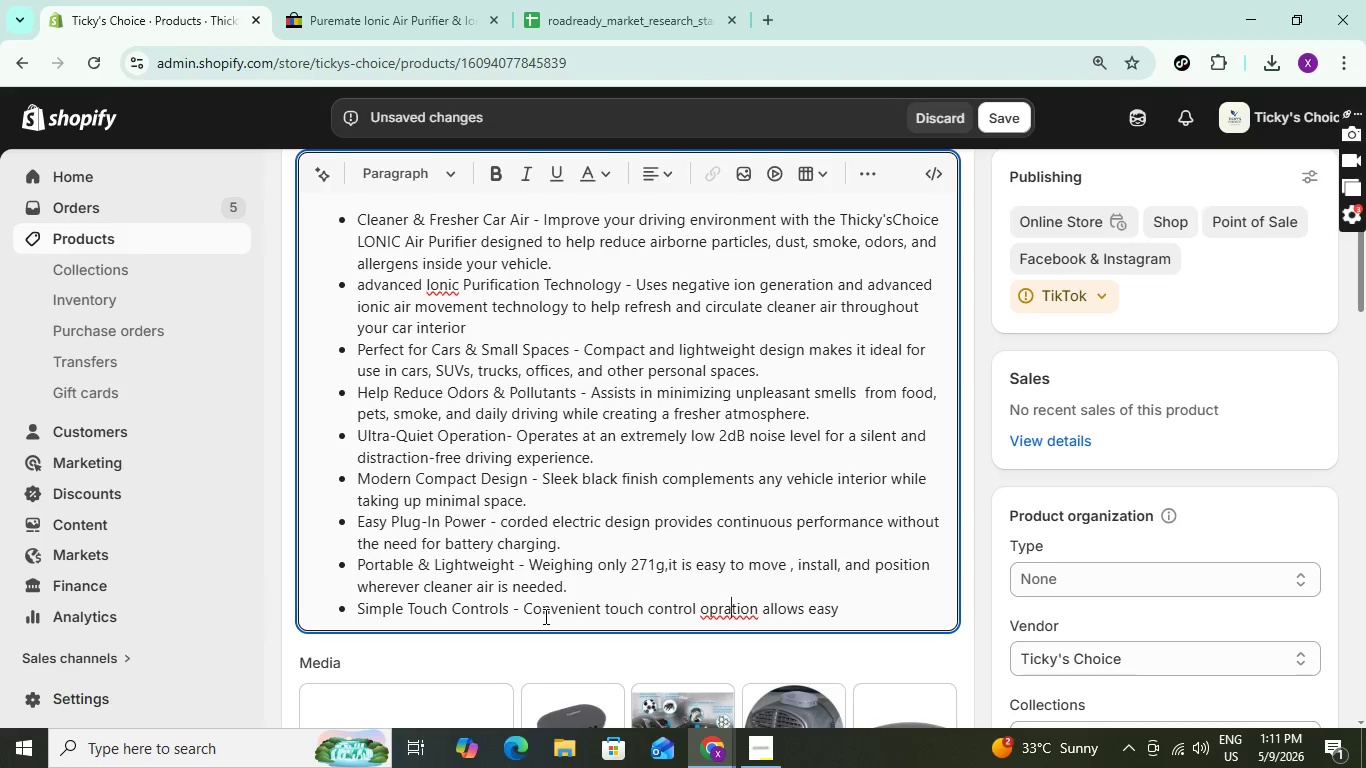 
key(ArrowLeft)
 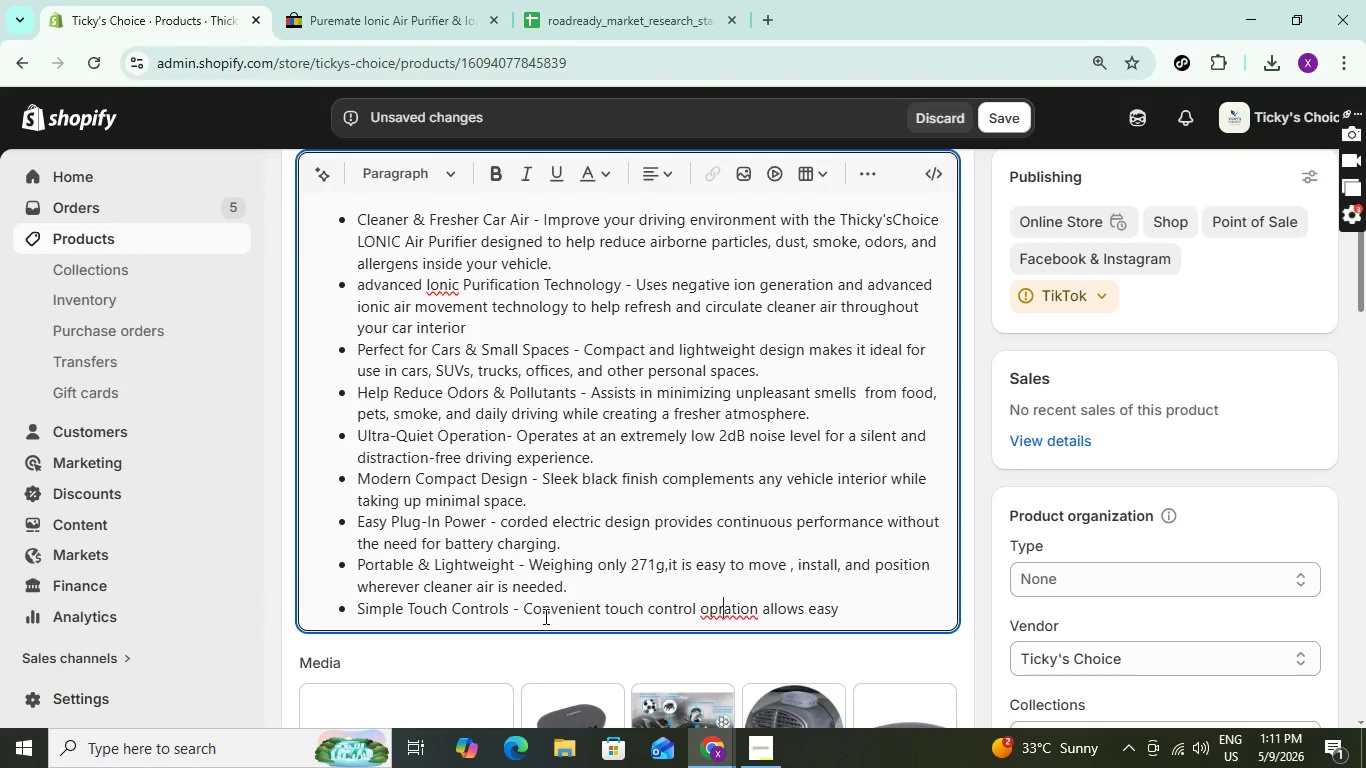 
key(ArrowLeft)
 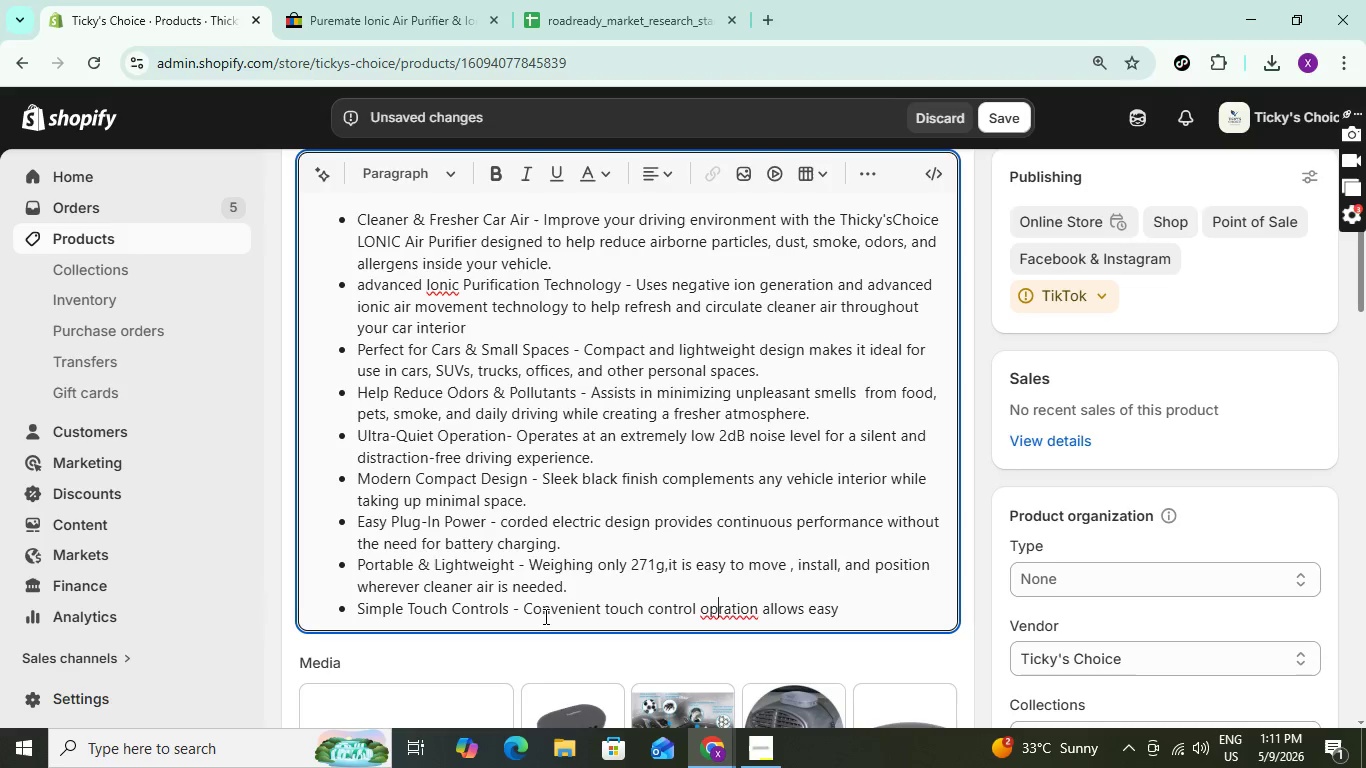 
key(ArrowLeft)
 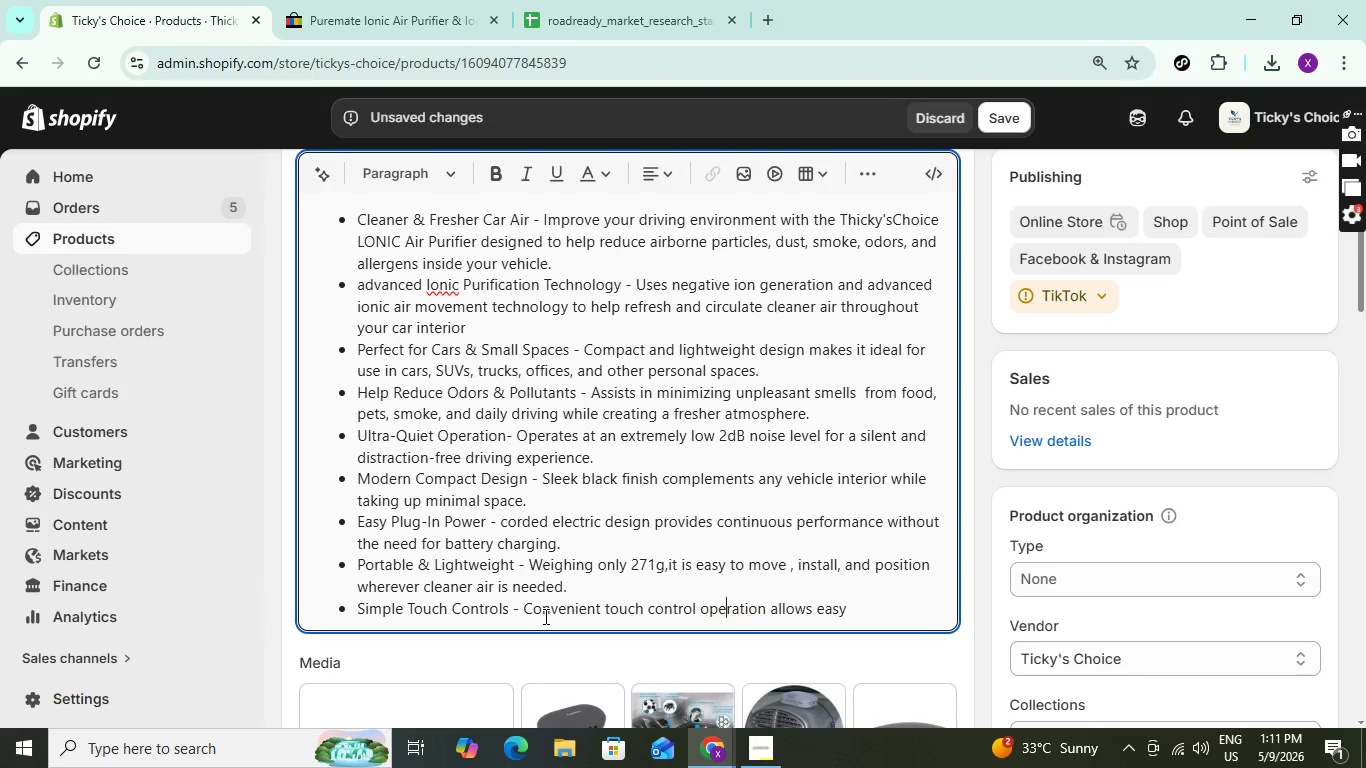 
key(E)
 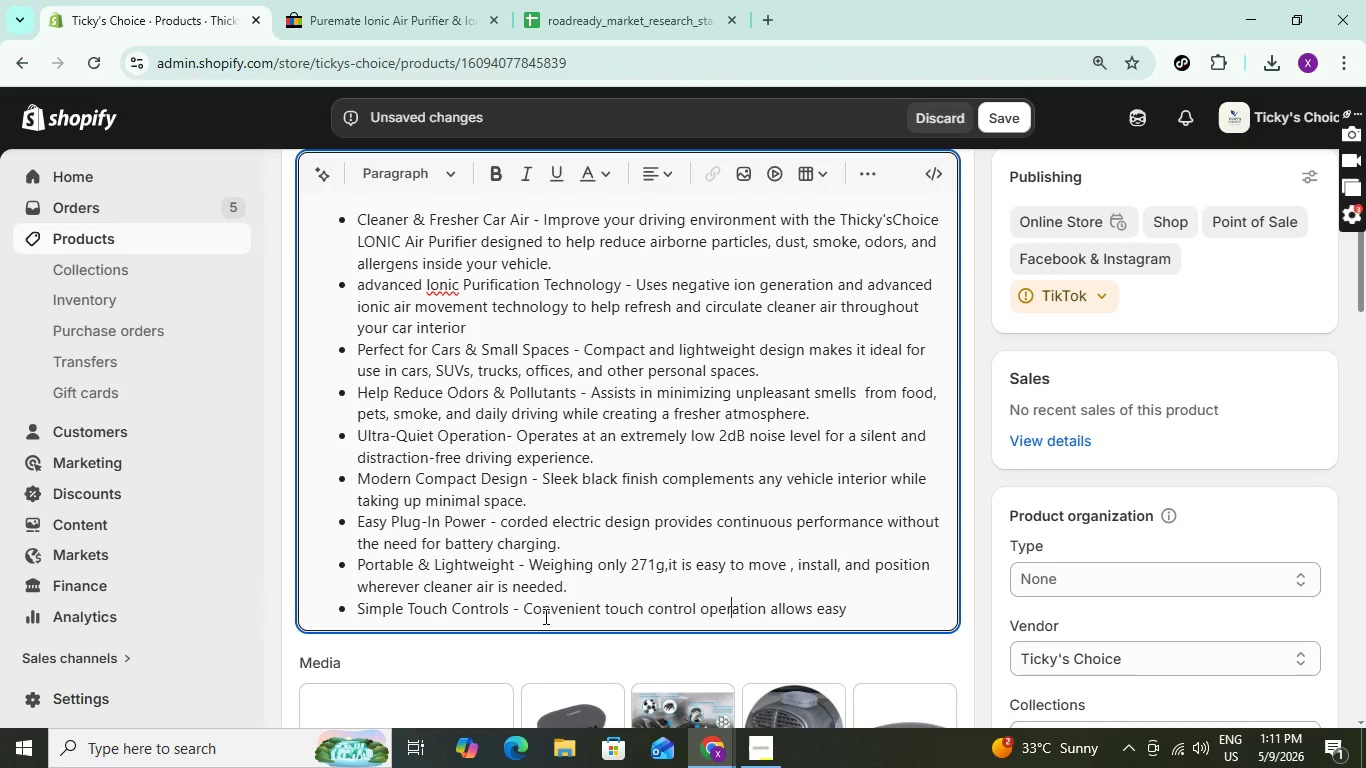 
hold_key(key=ArrowRight, duration=0.78)
 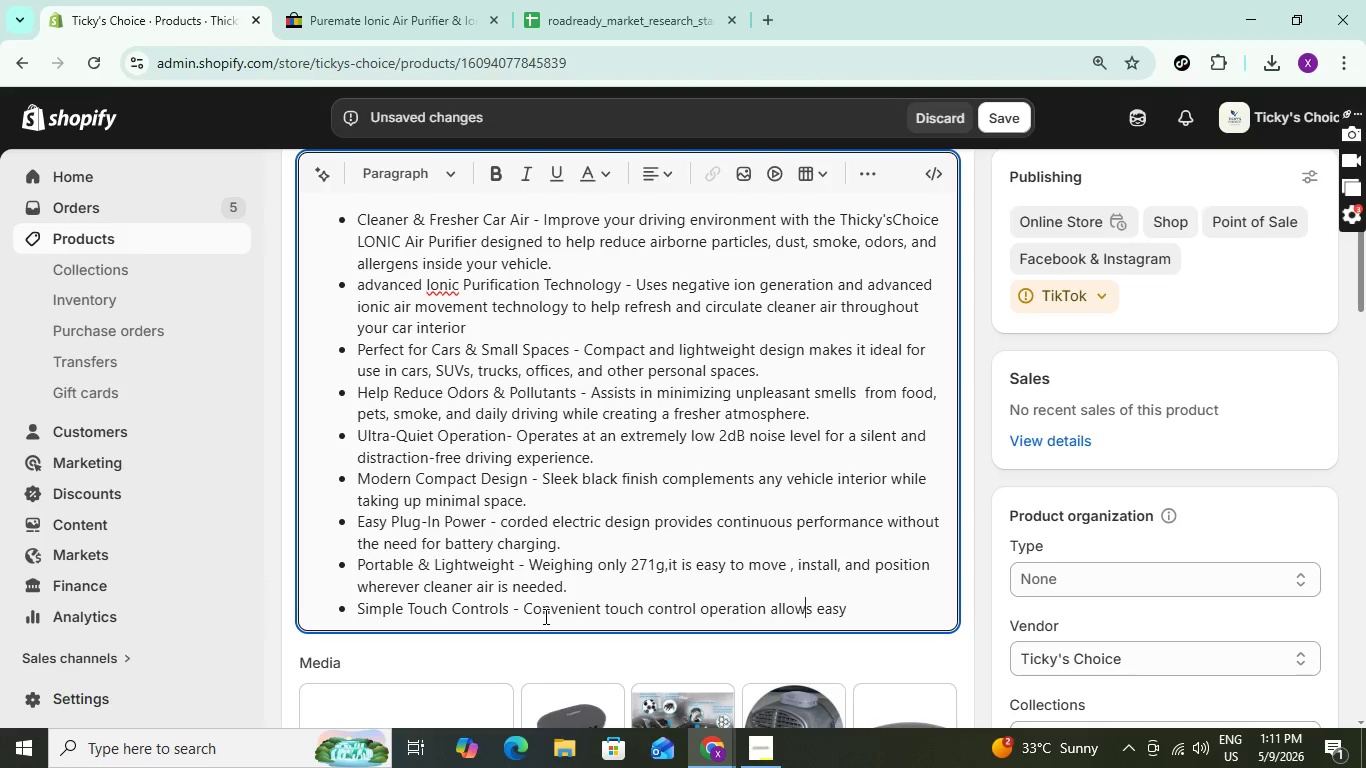 
key(ArrowRight)
 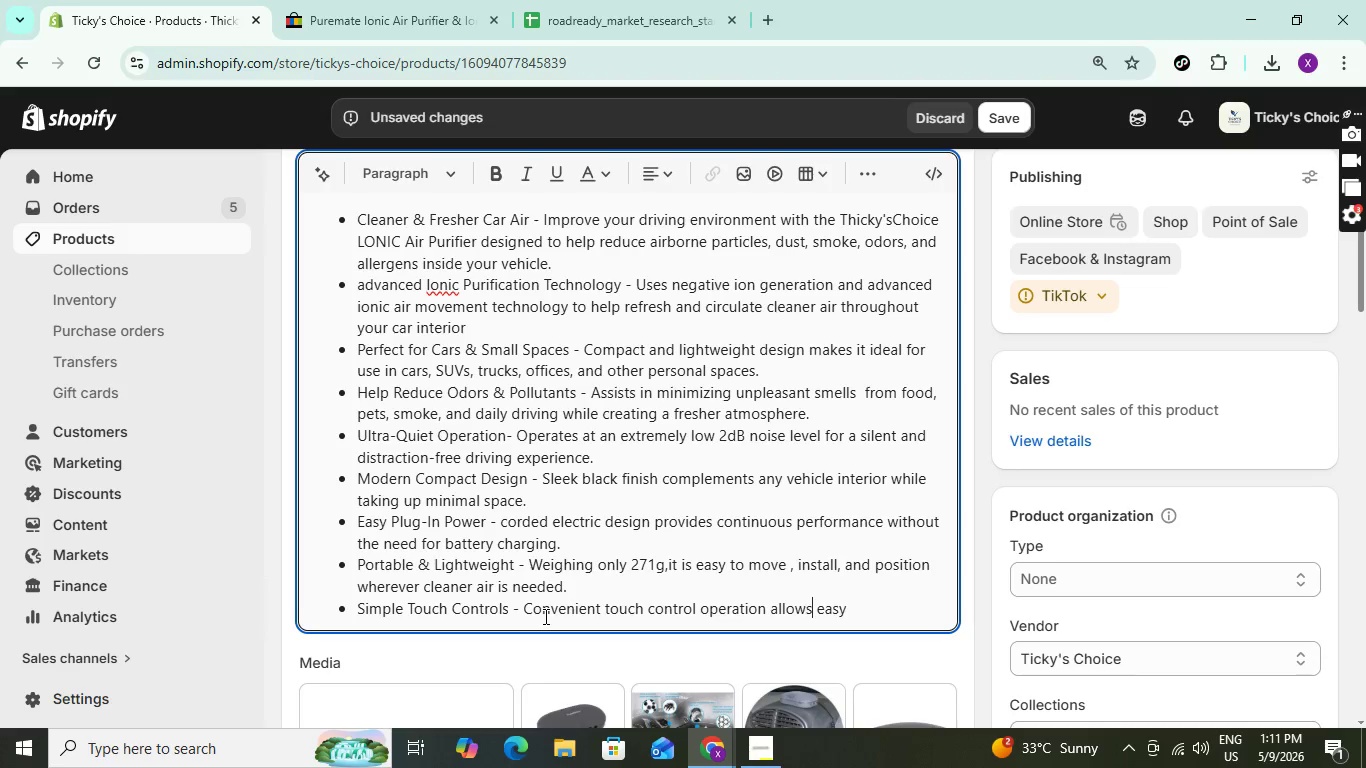 
hold_key(key=ArrowRight, duration=0.53)
 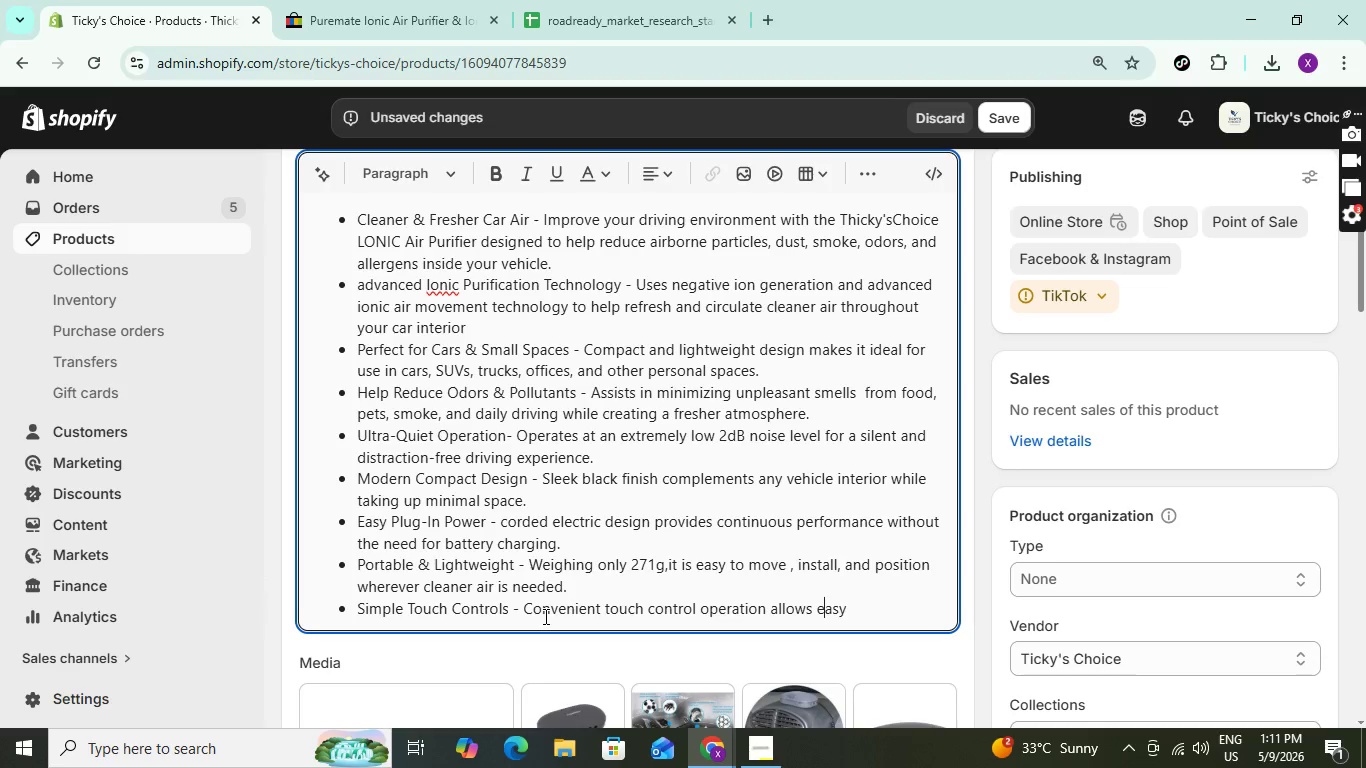 
key(ArrowRight)
 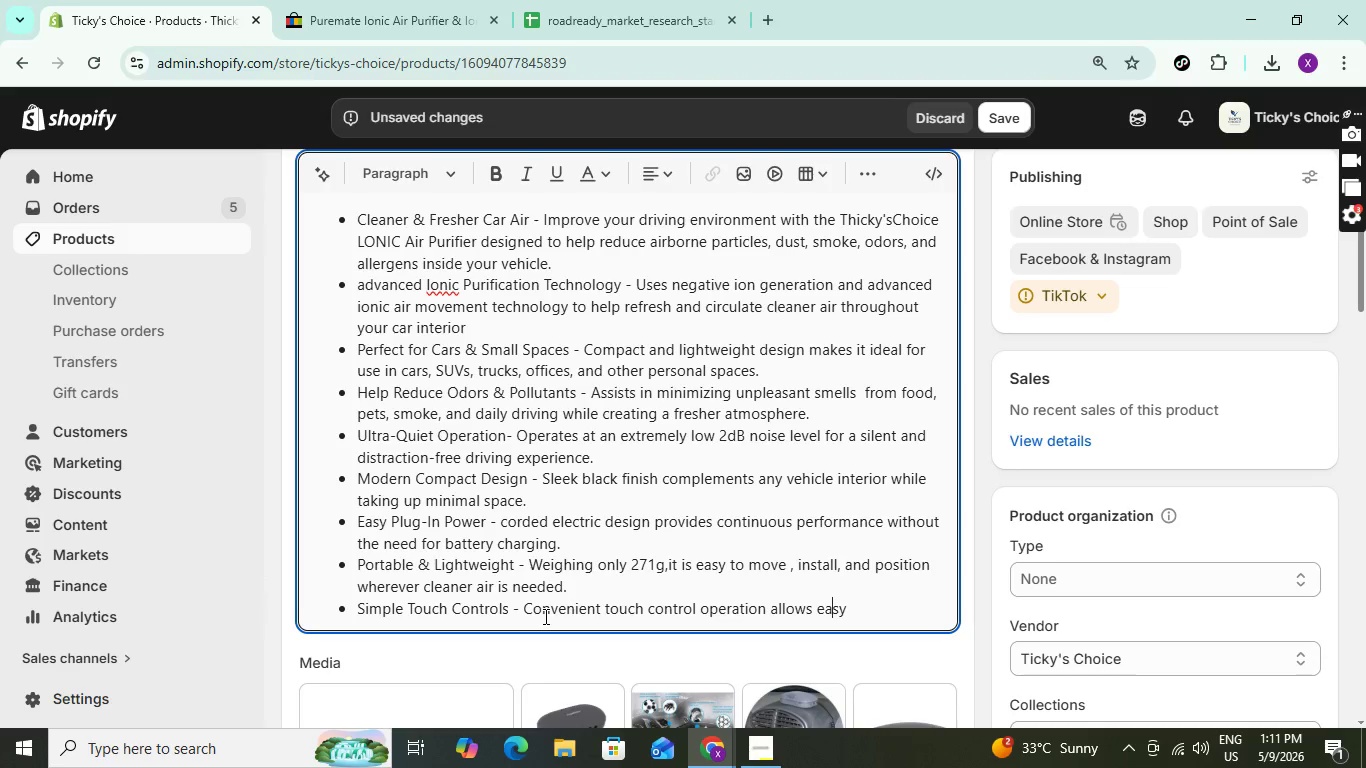 
key(ArrowRight)
 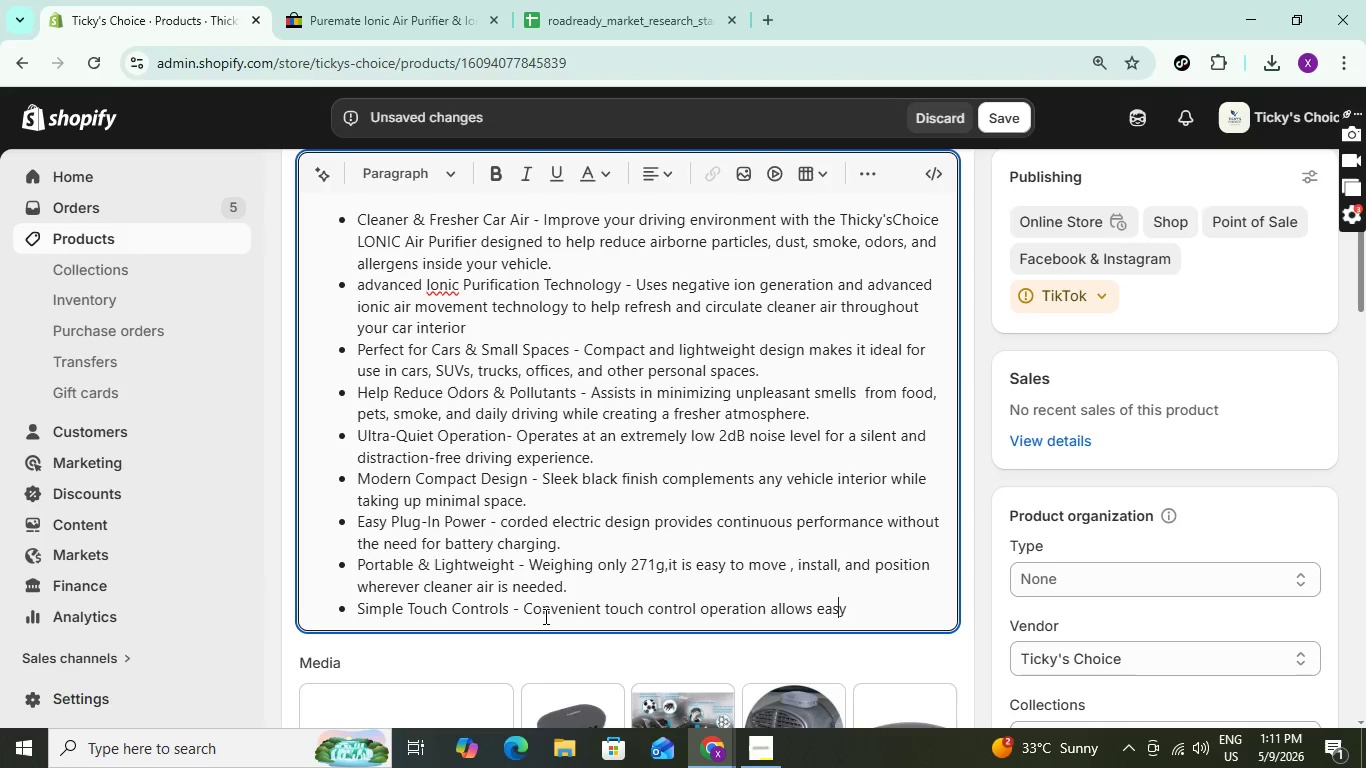 
key(ArrowRight)
 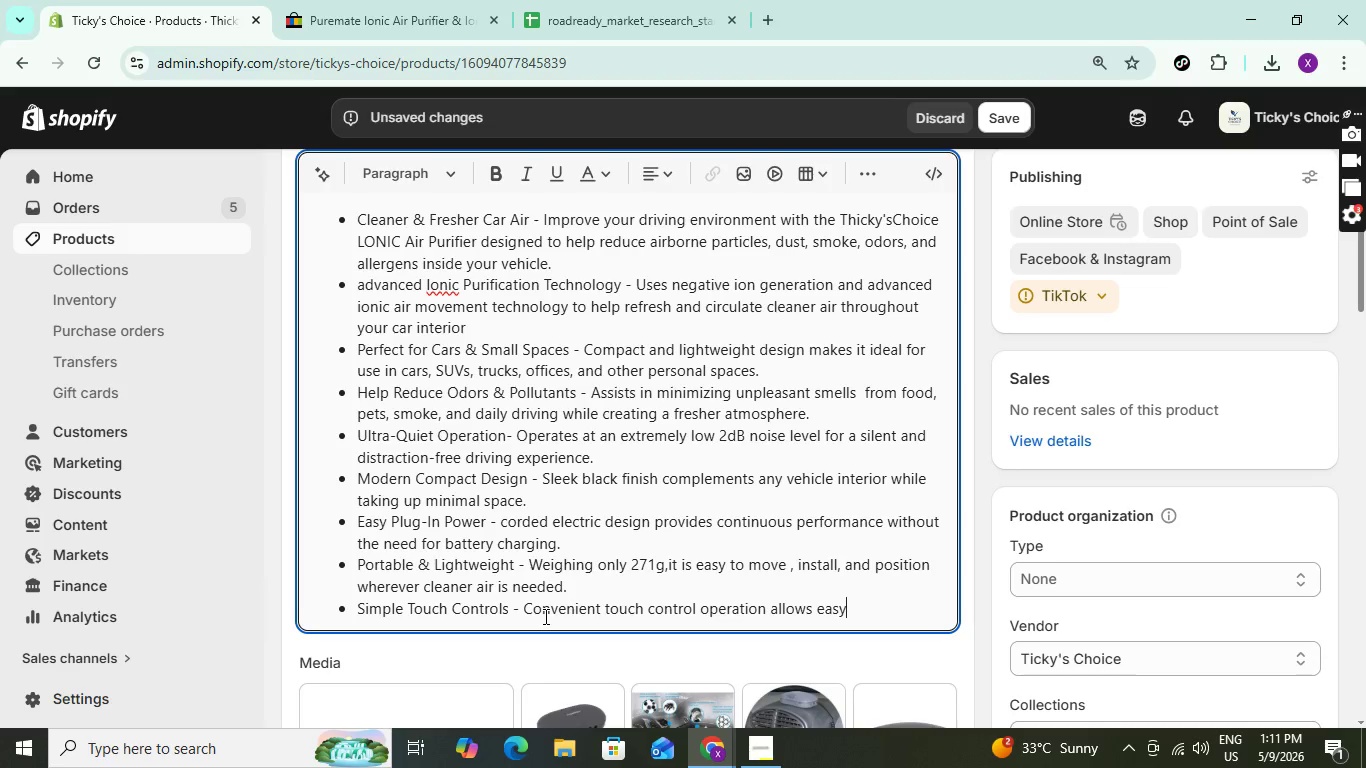 
key(ArrowRight)
 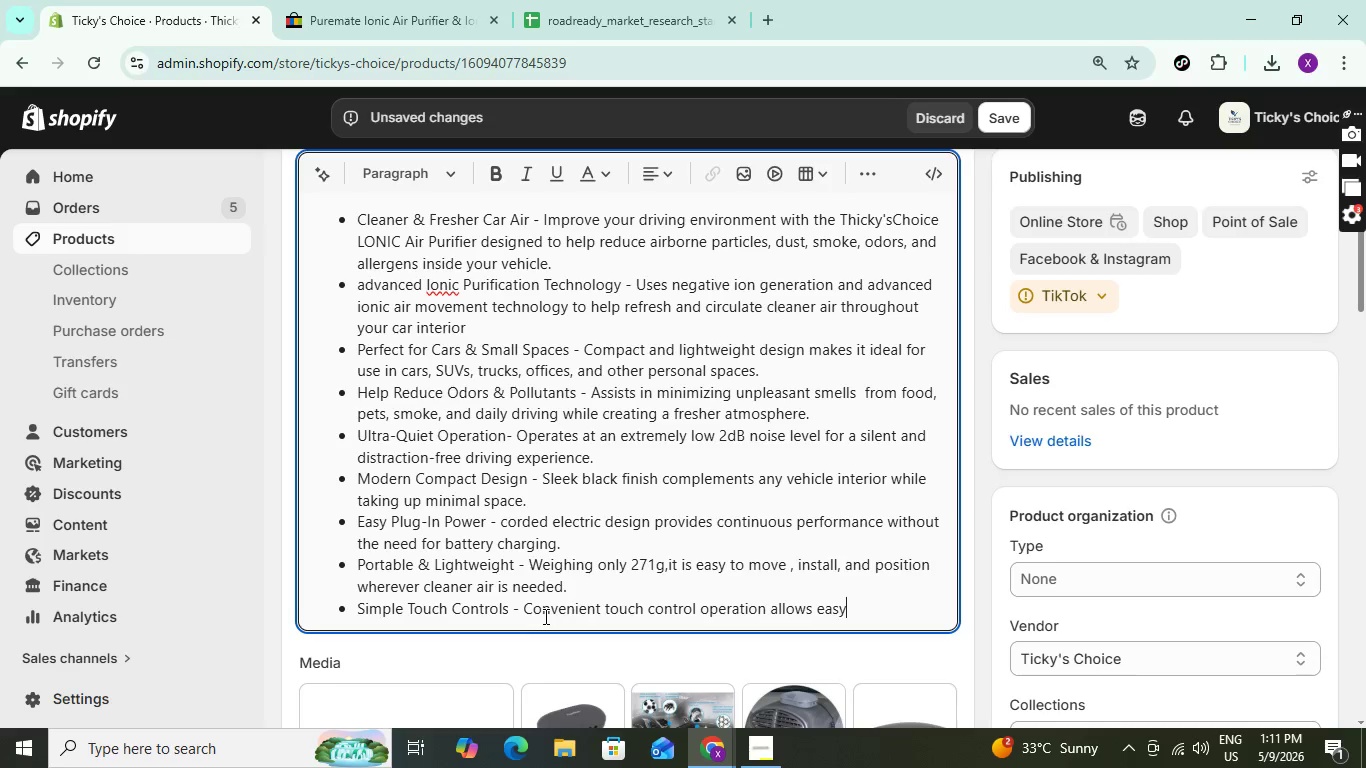 
type( use )
 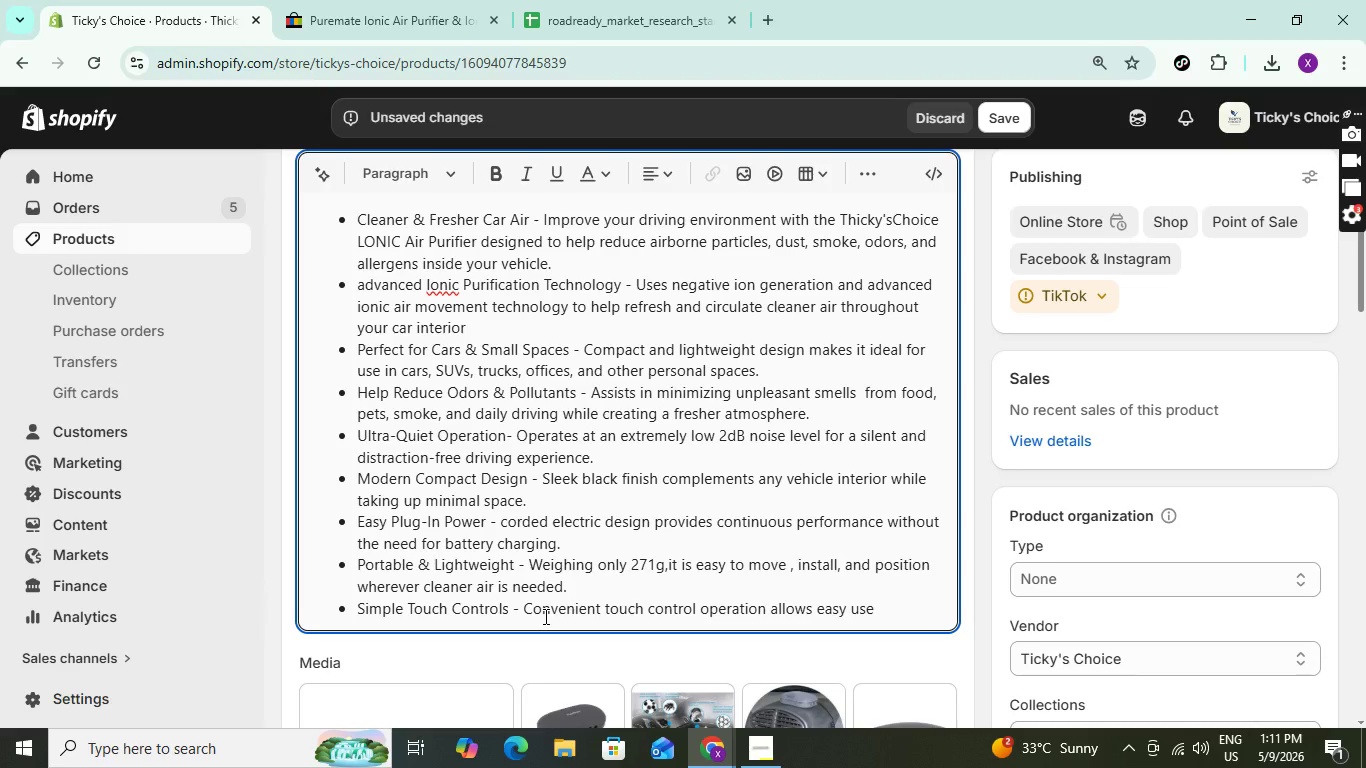 
wait(10.89)
 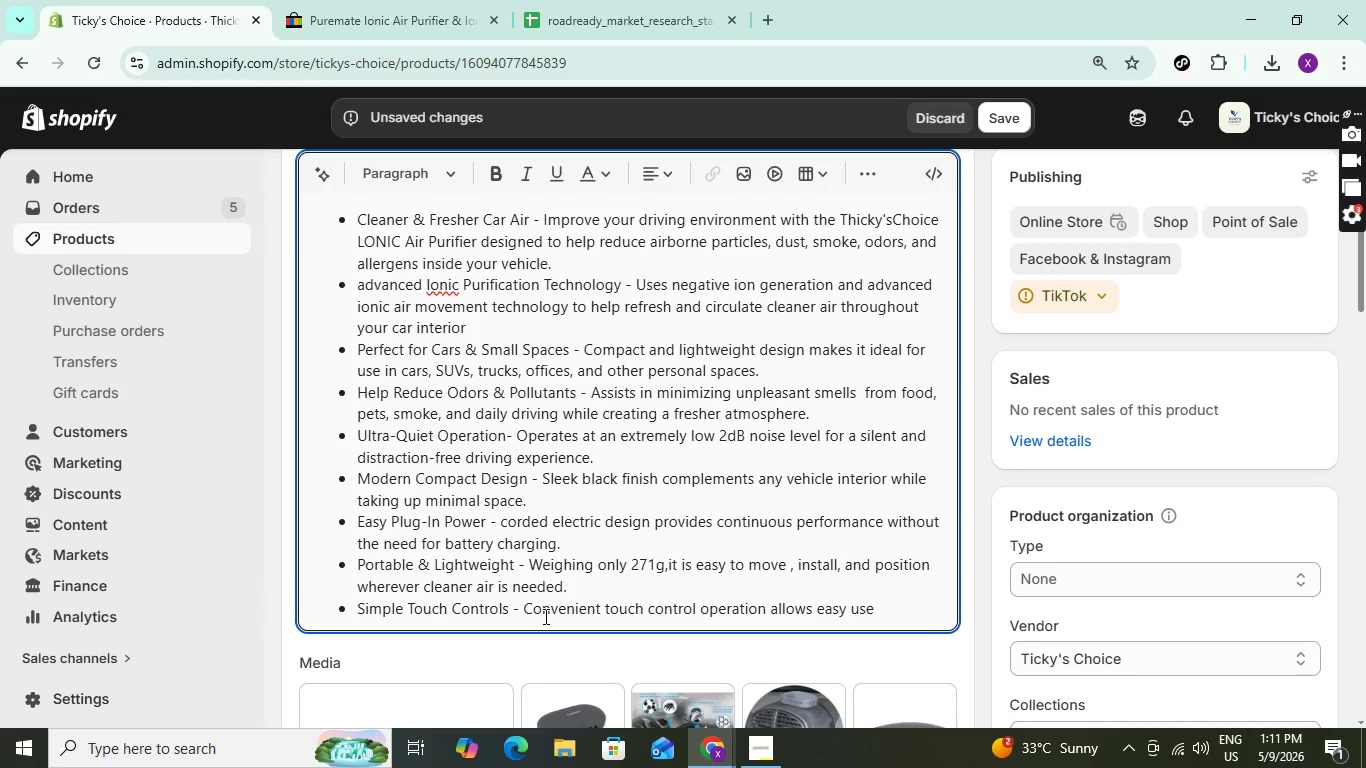 
type(while drii)
key(Backspace)
type(ving )
 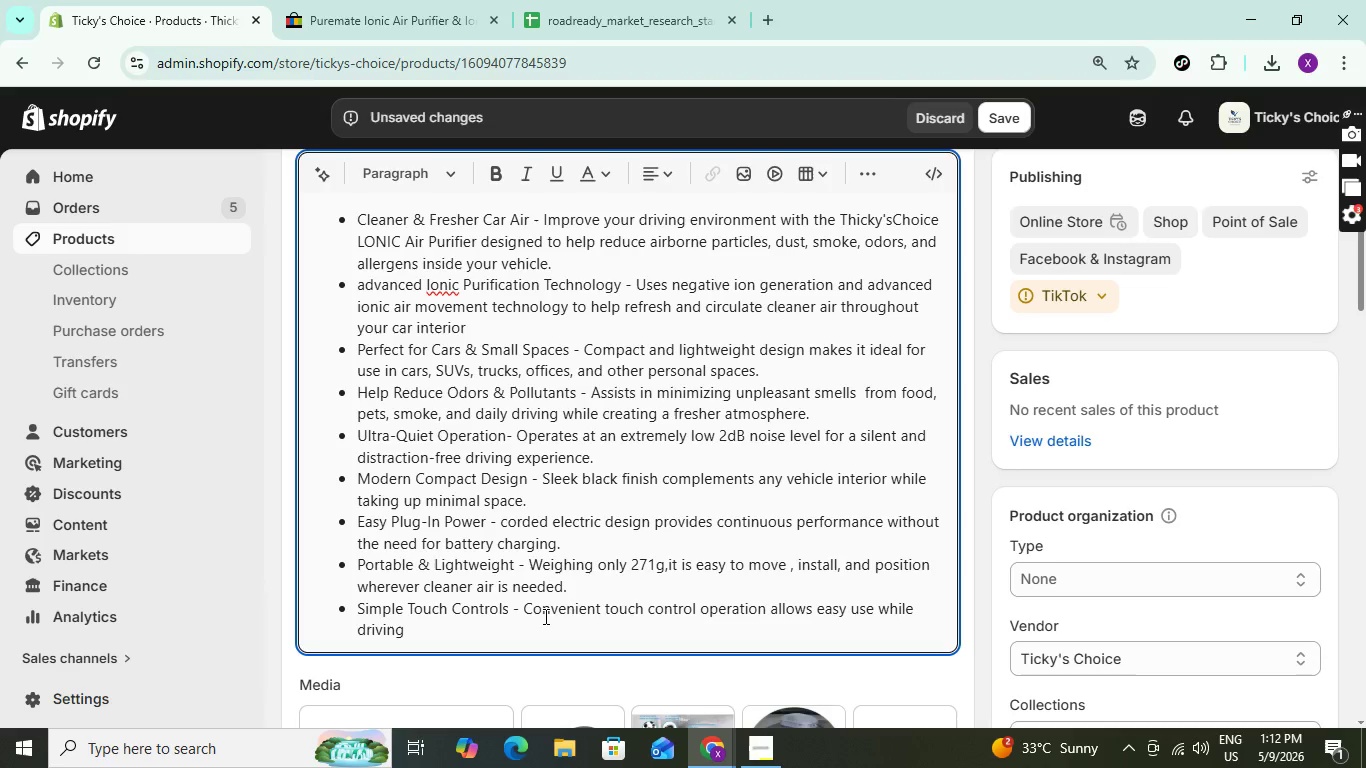 
type(or traveling.)
 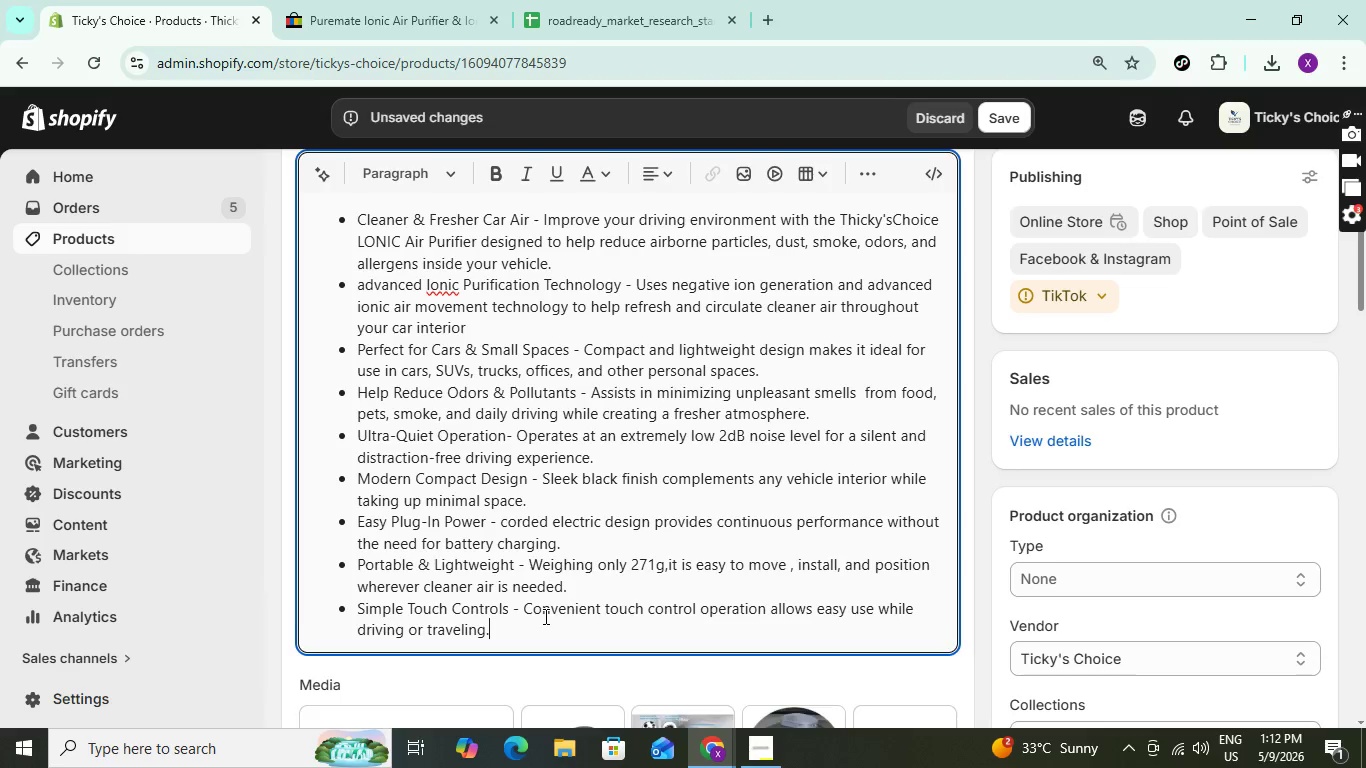 
key(Enter)
 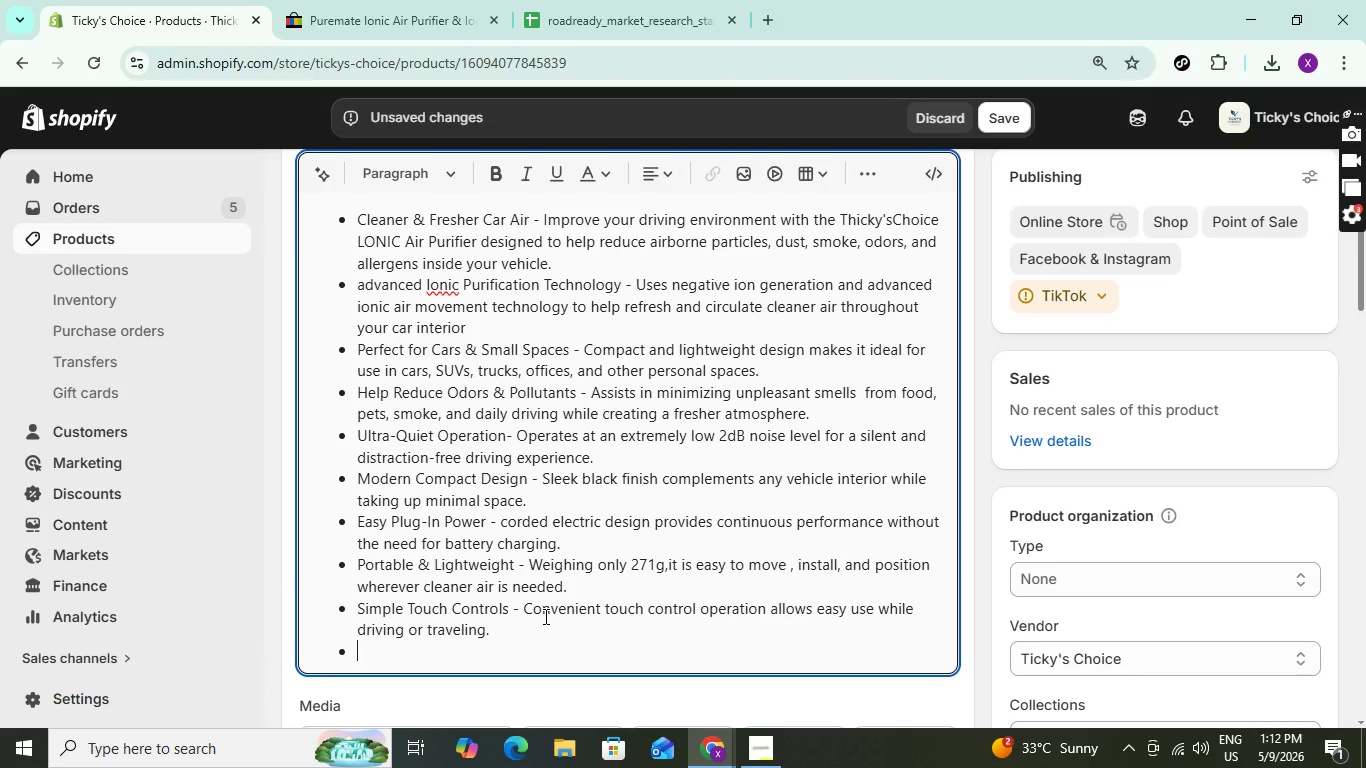 
type(Ideal for AE)
 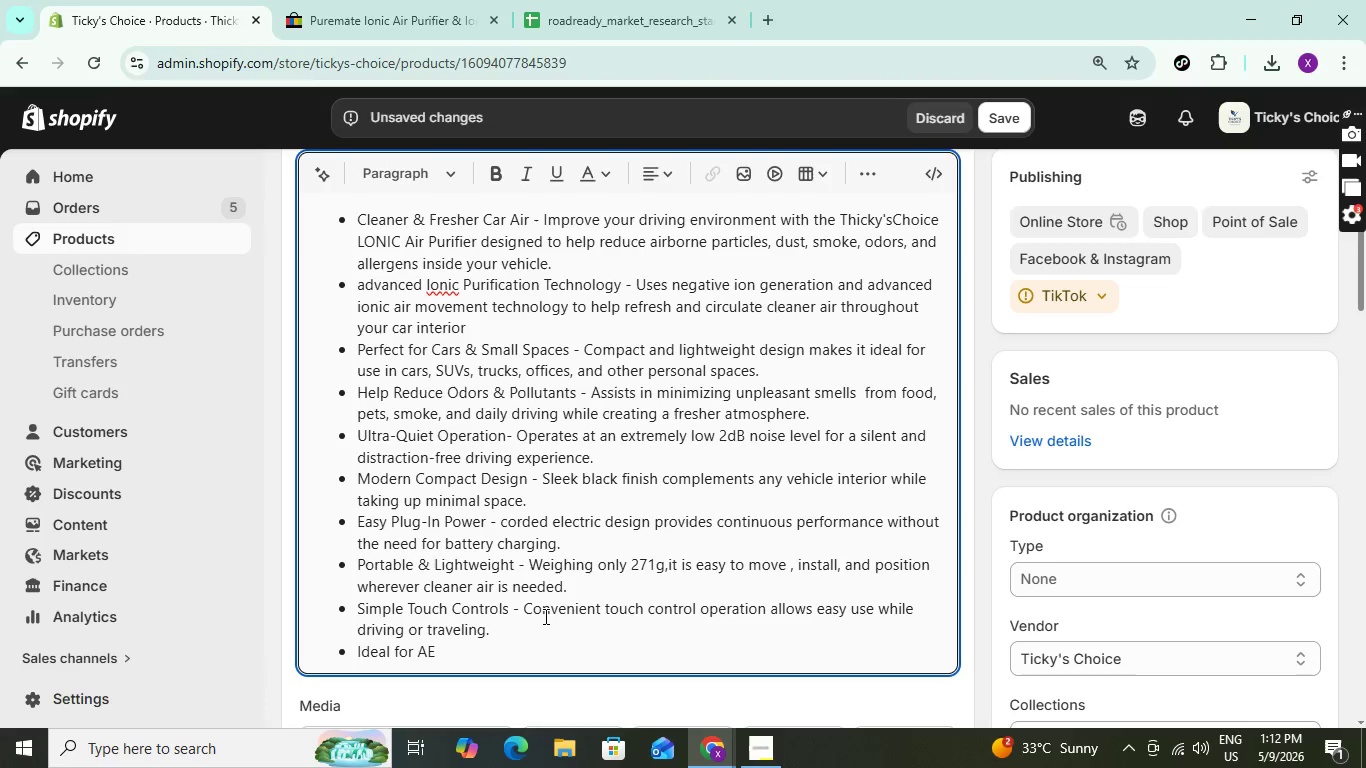 
key(ArrowLeft)
 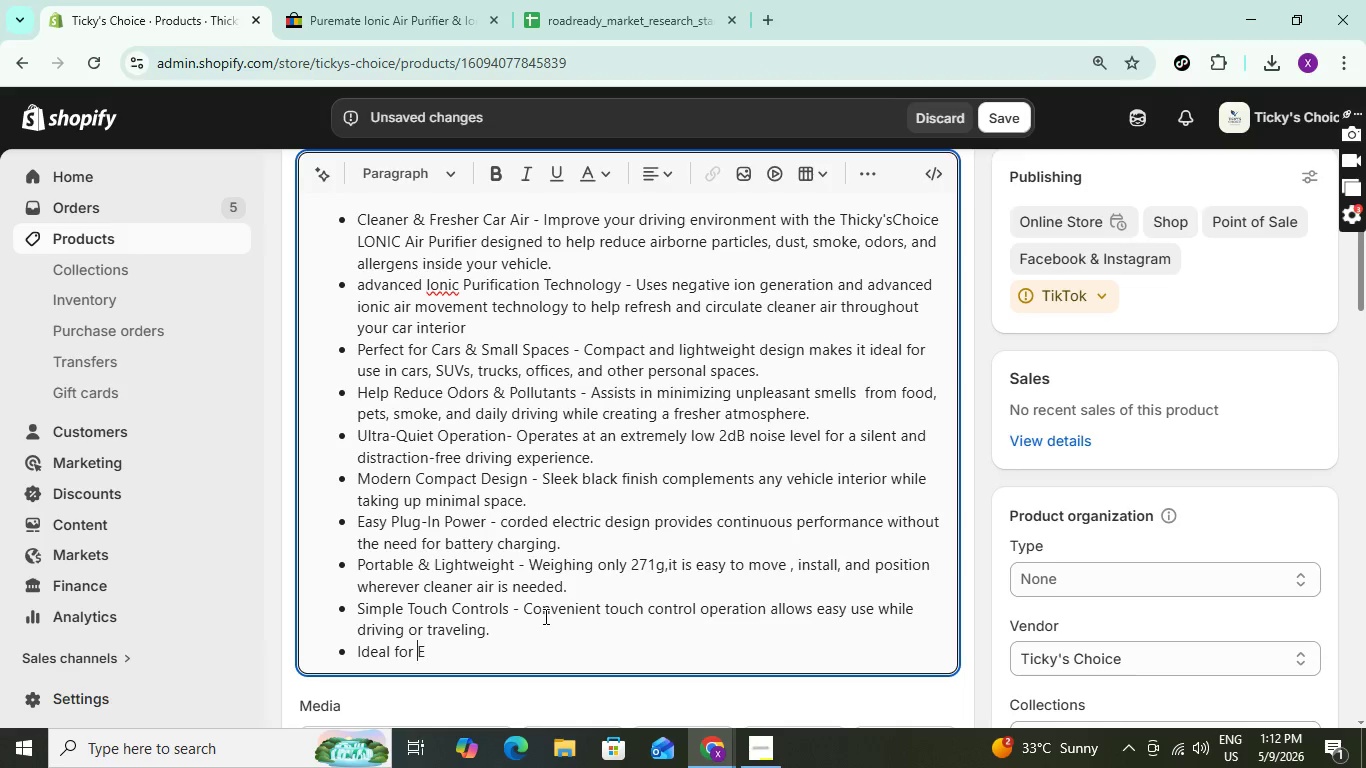 
key(Backspace)
 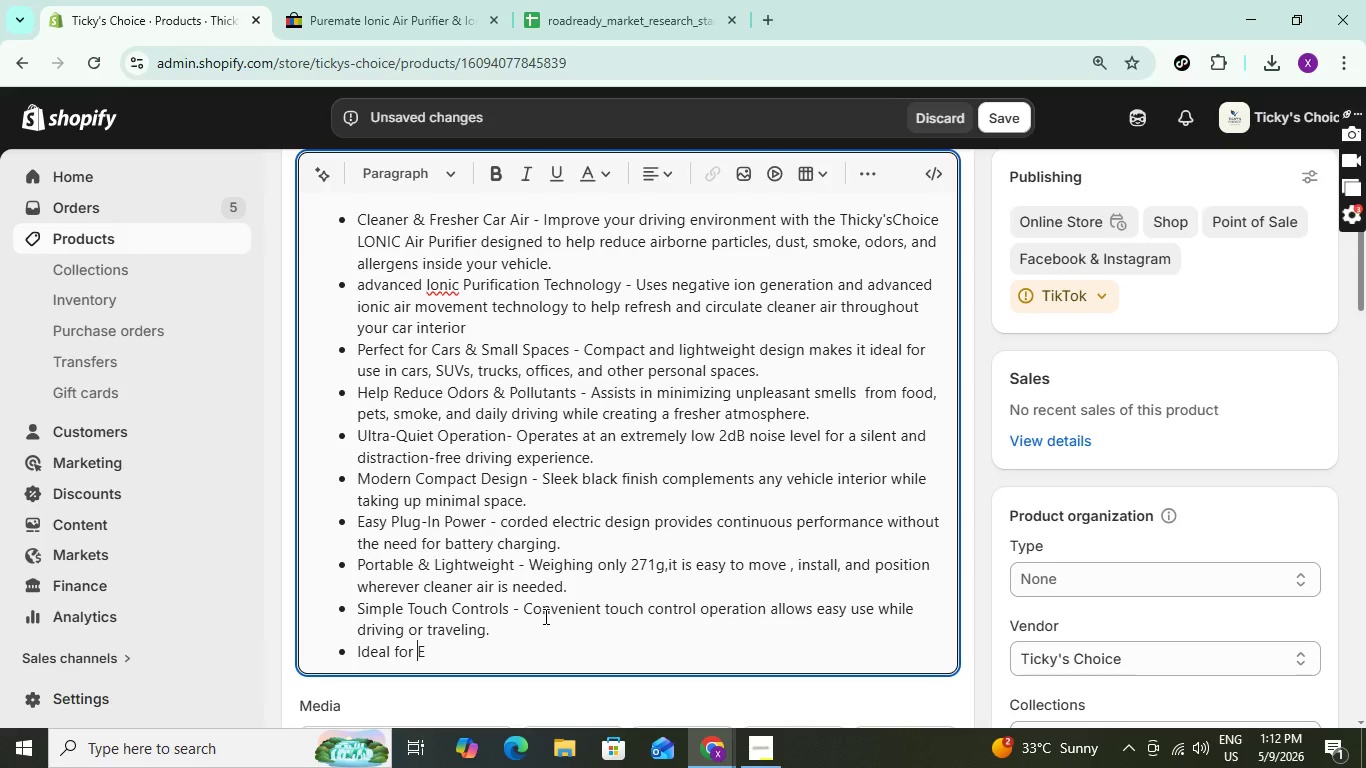 
key(ArrowRight)
 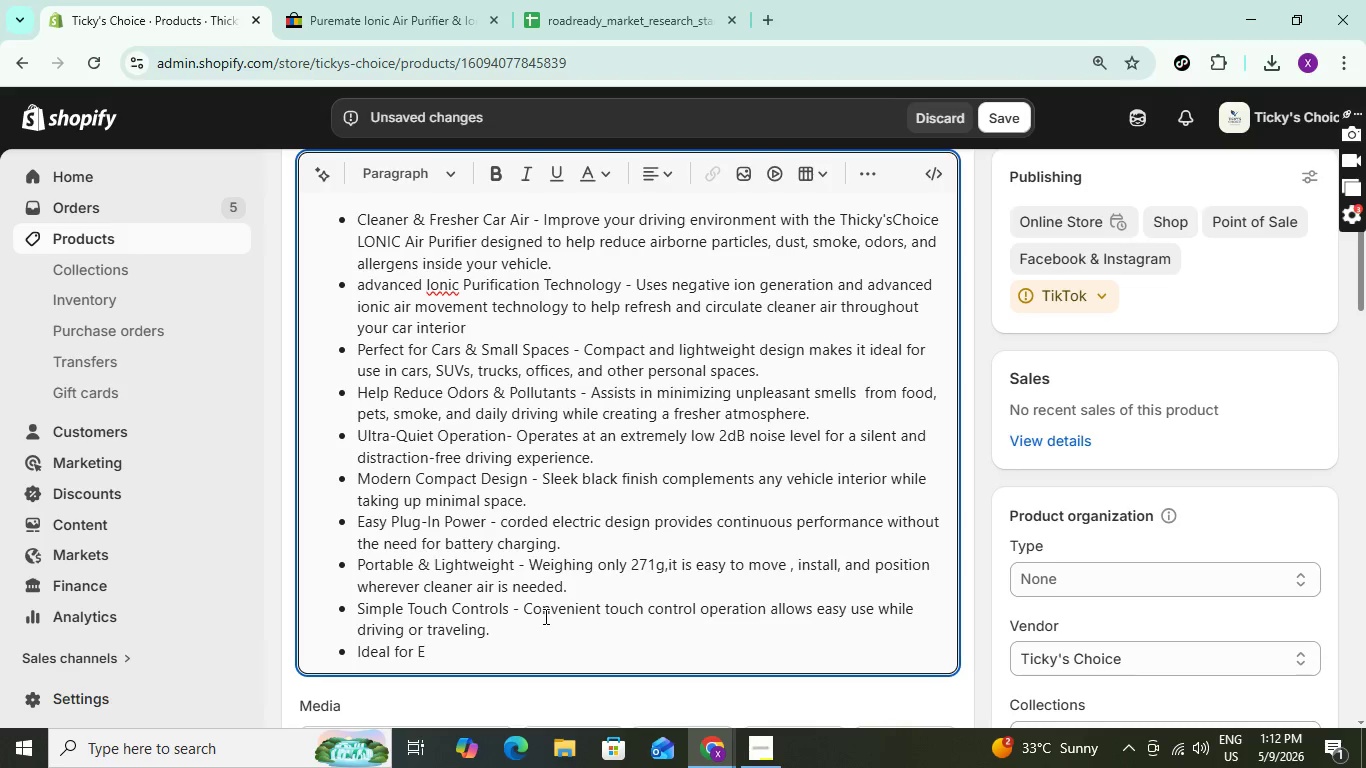 
type(veryday Comp)
key(Backspace)
type(fort  - )
 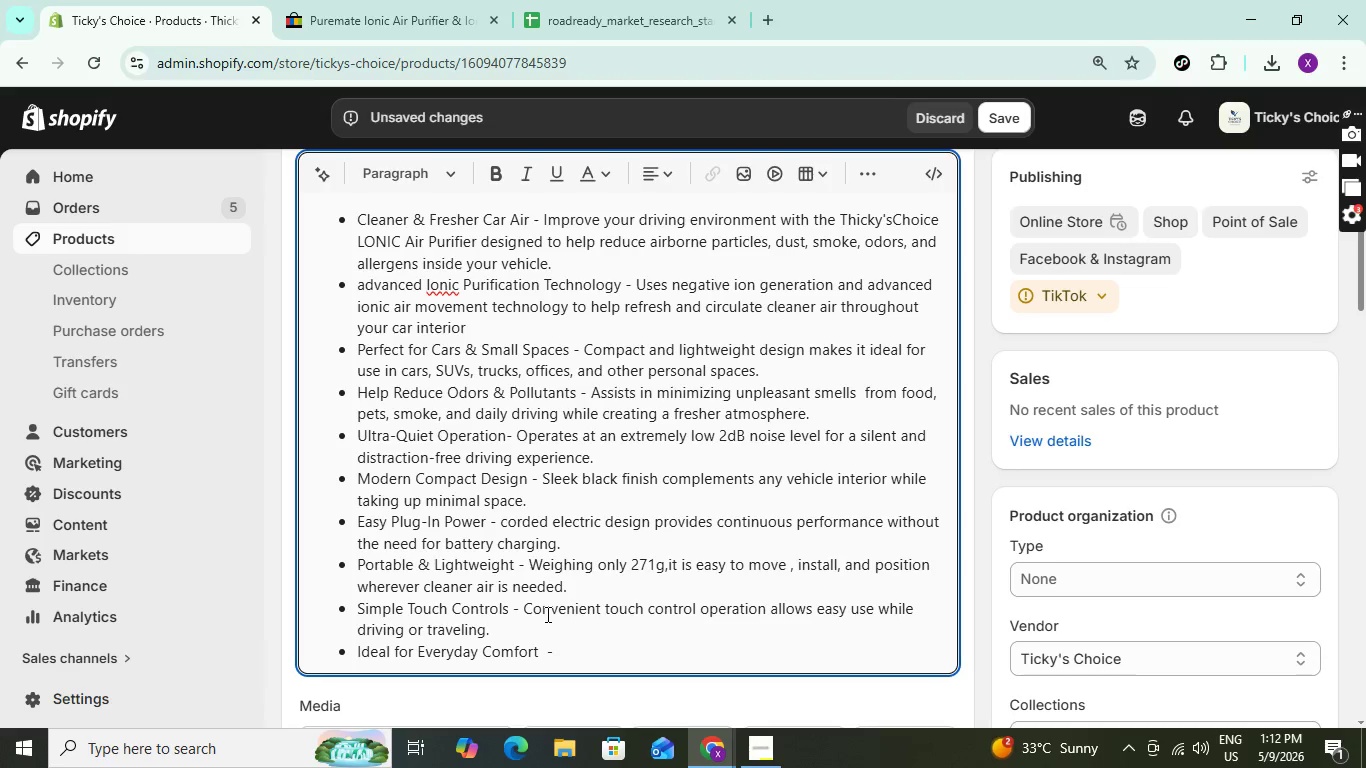 
key(ArrowLeft)
 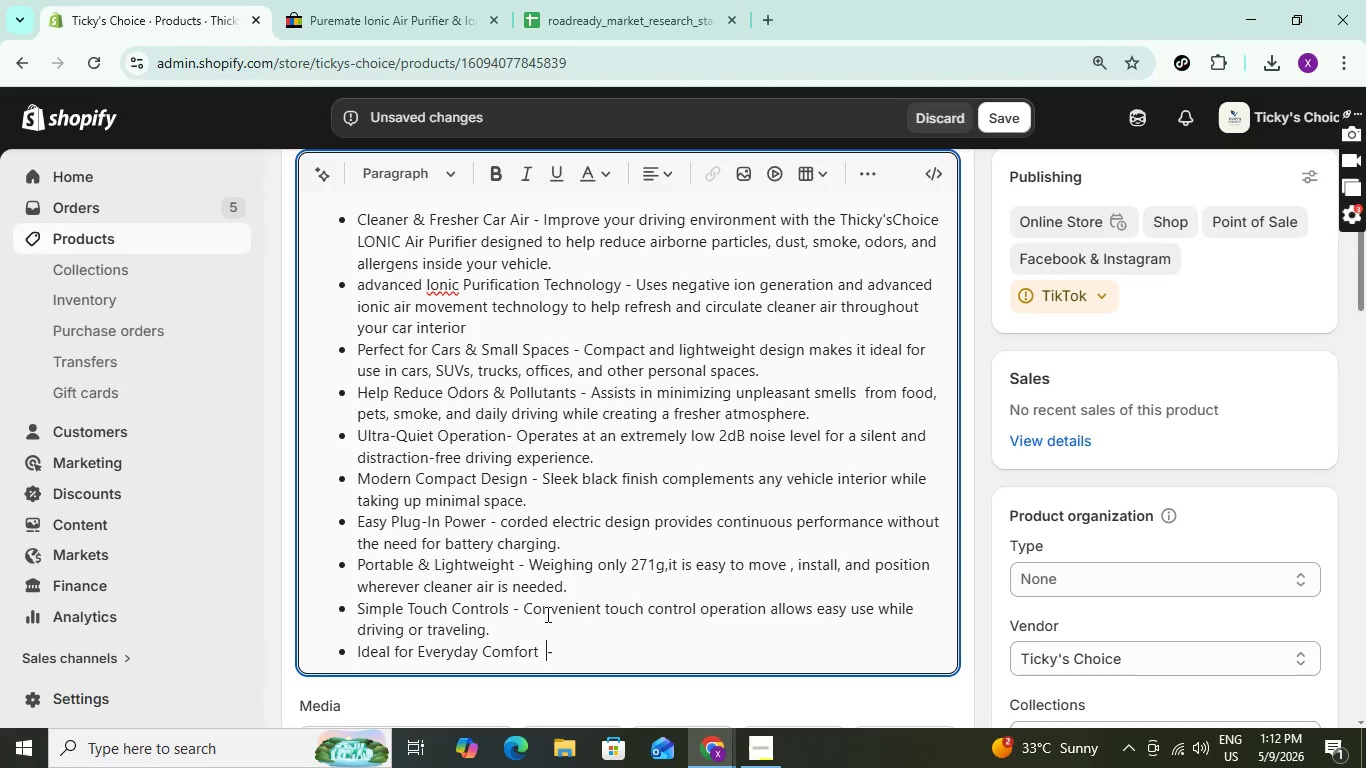 
key(ArrowLeft)
 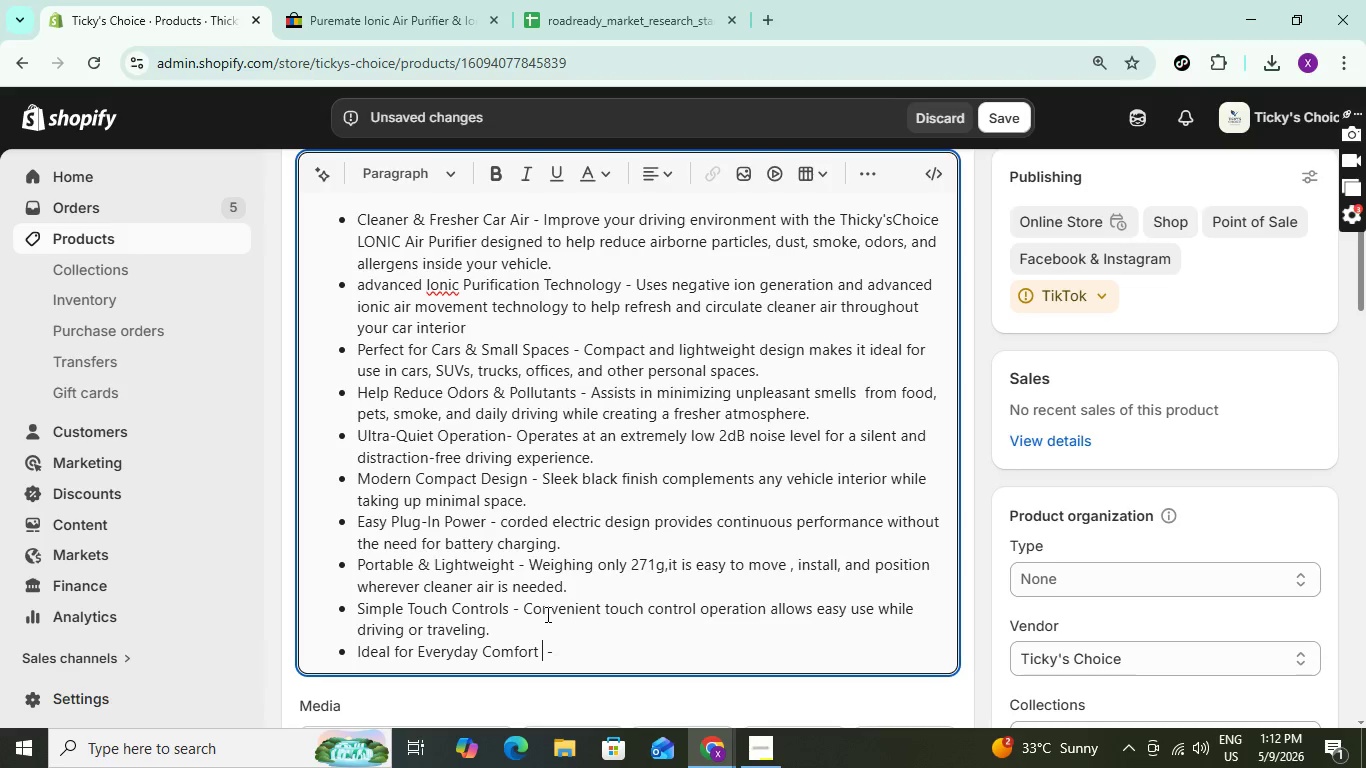 
key(ArrowLeft)
 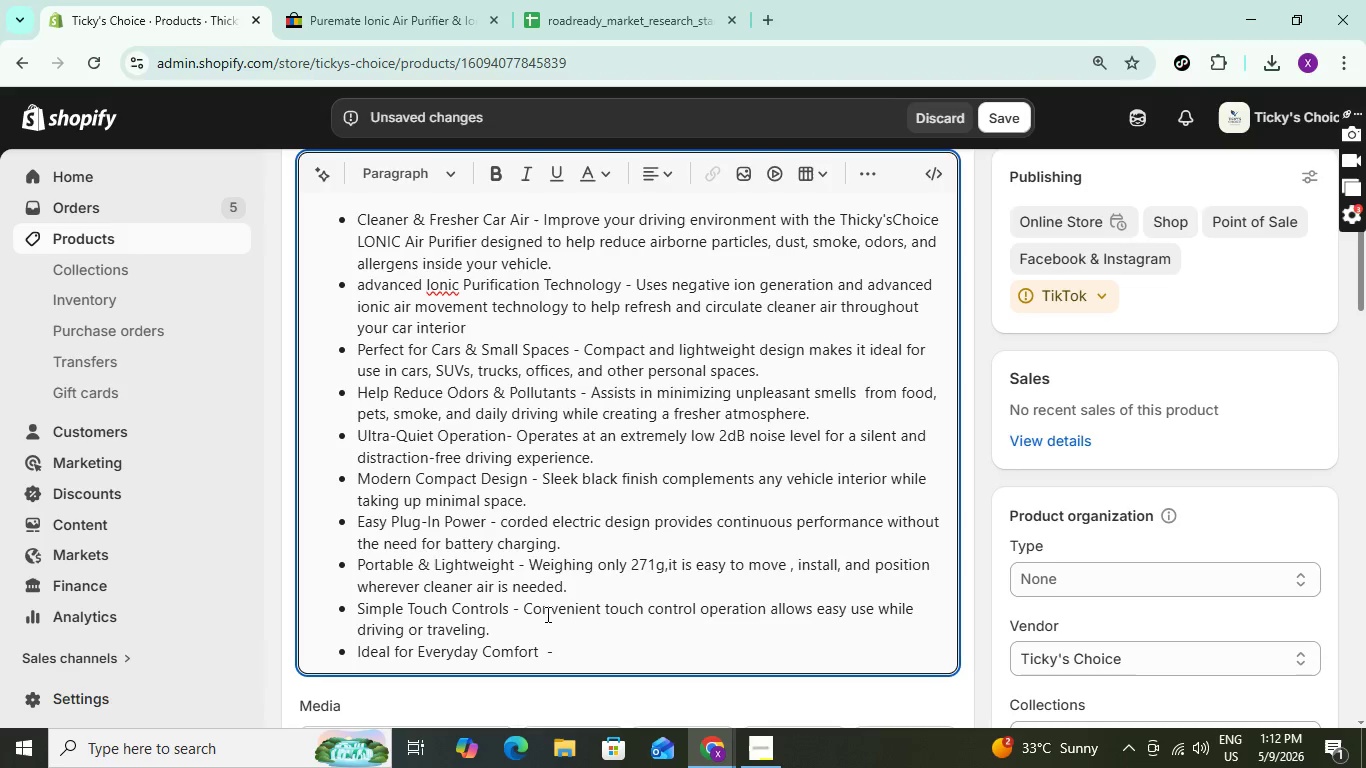 
key(ArrowRight)
 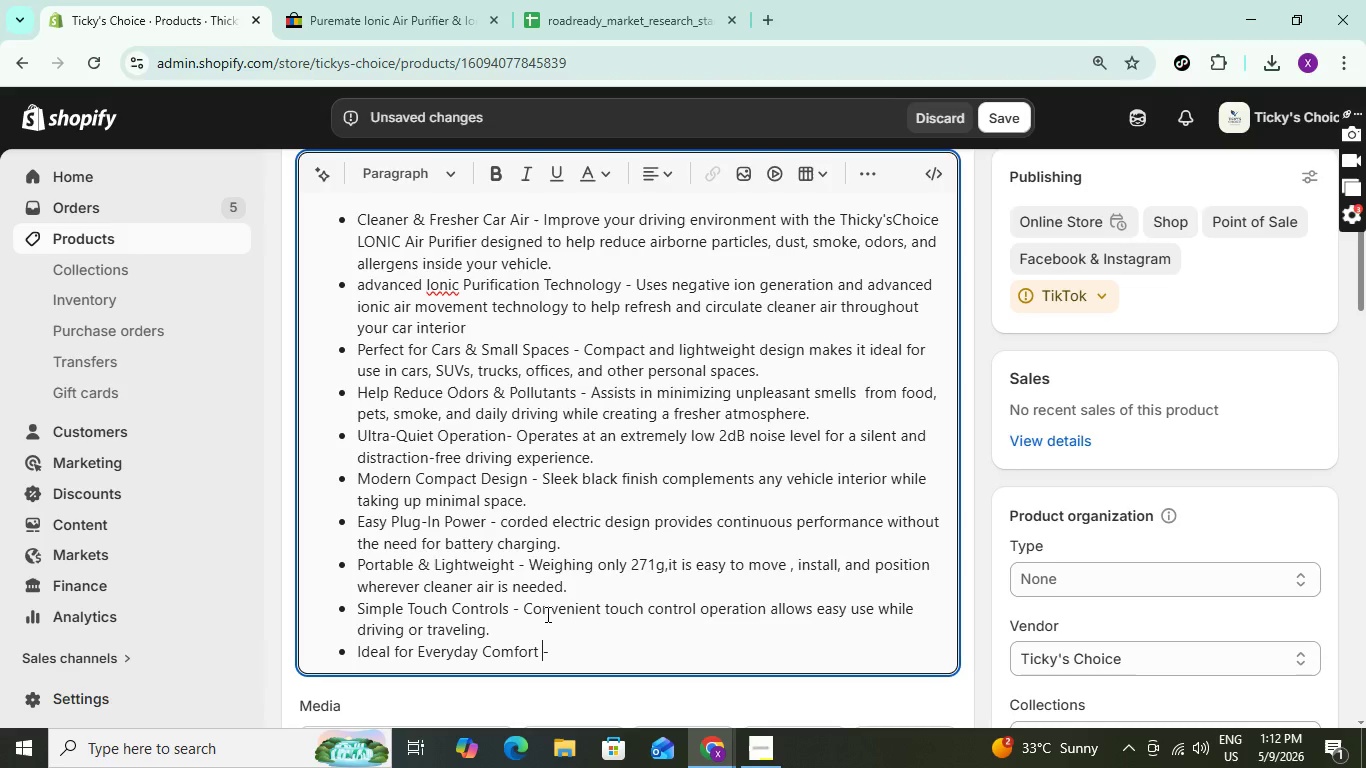 
key(Backspace)
 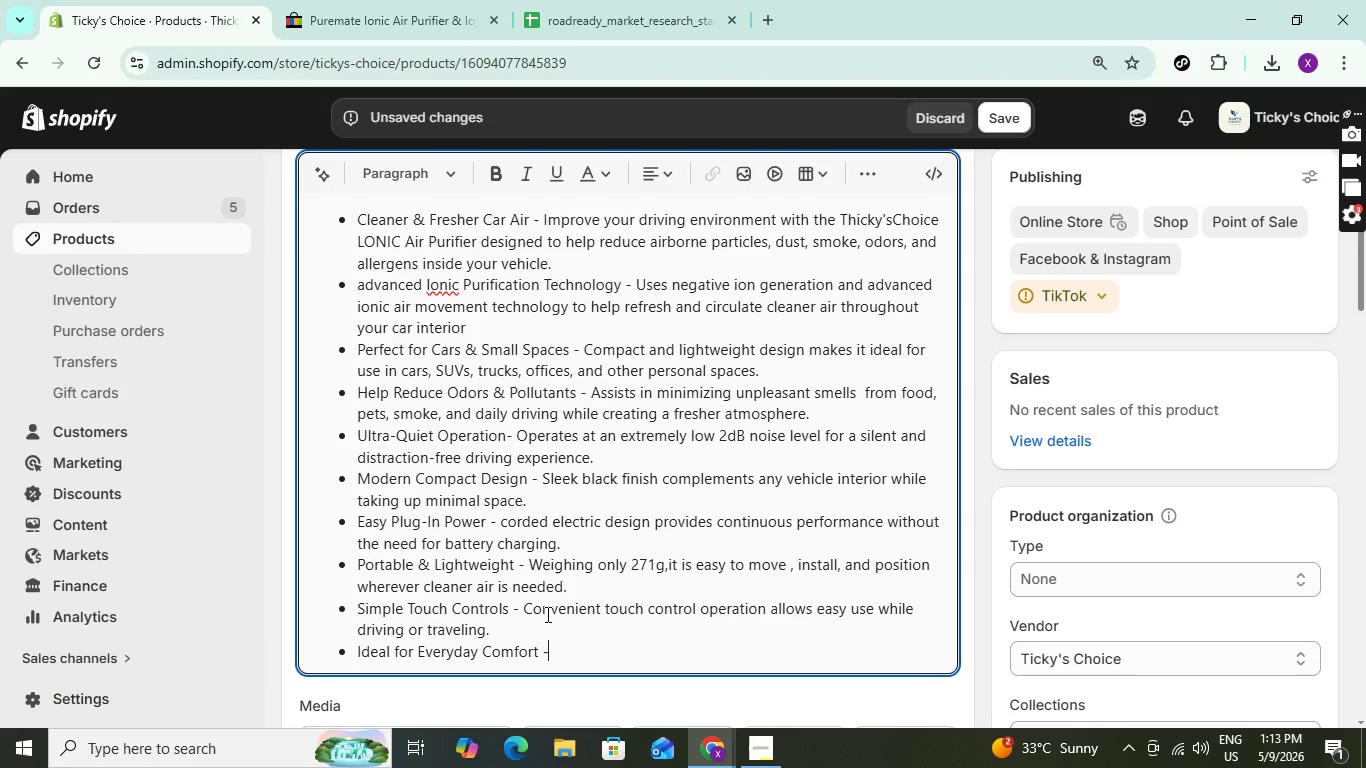 
key(ArrowRight)
 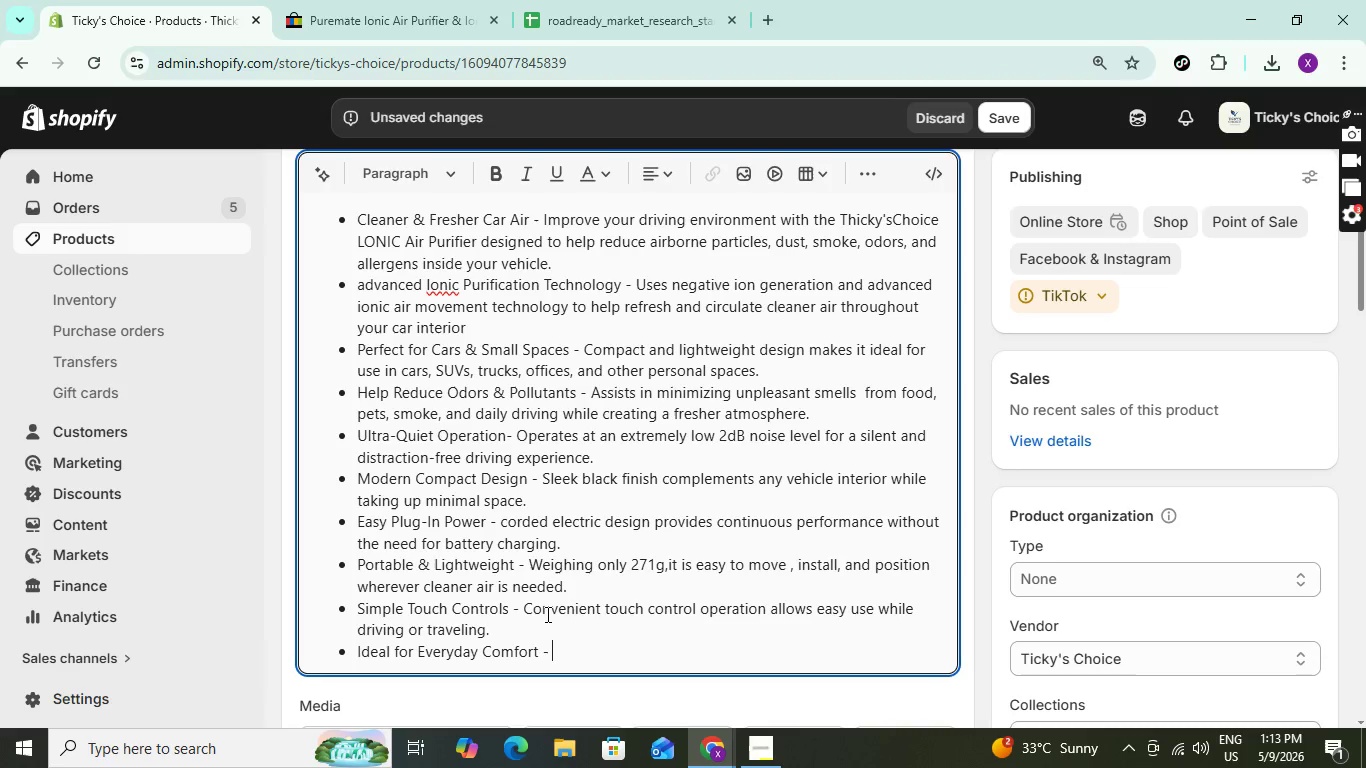 
key(ArrowRight)
 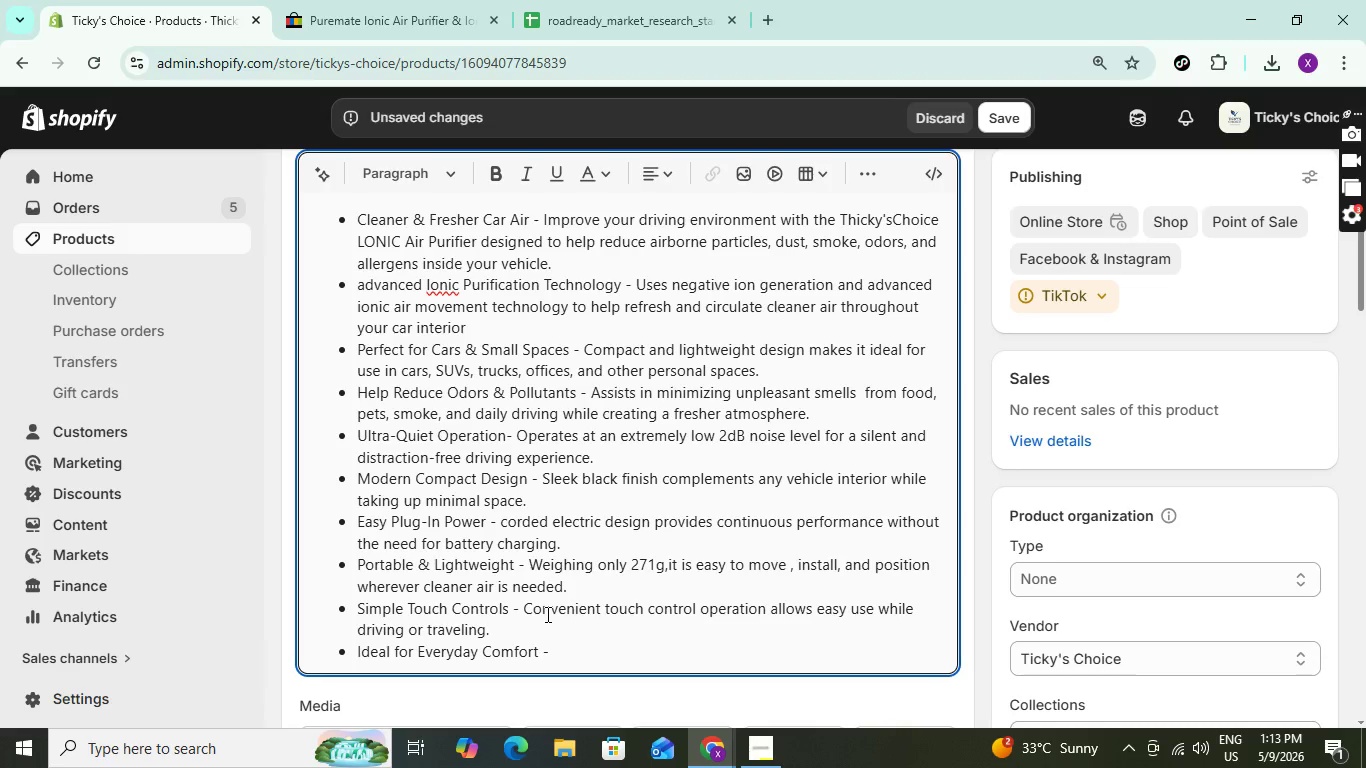 
type(Perfev)
key(Backspace)
type(ct )
key(Backspace)
type(, )
 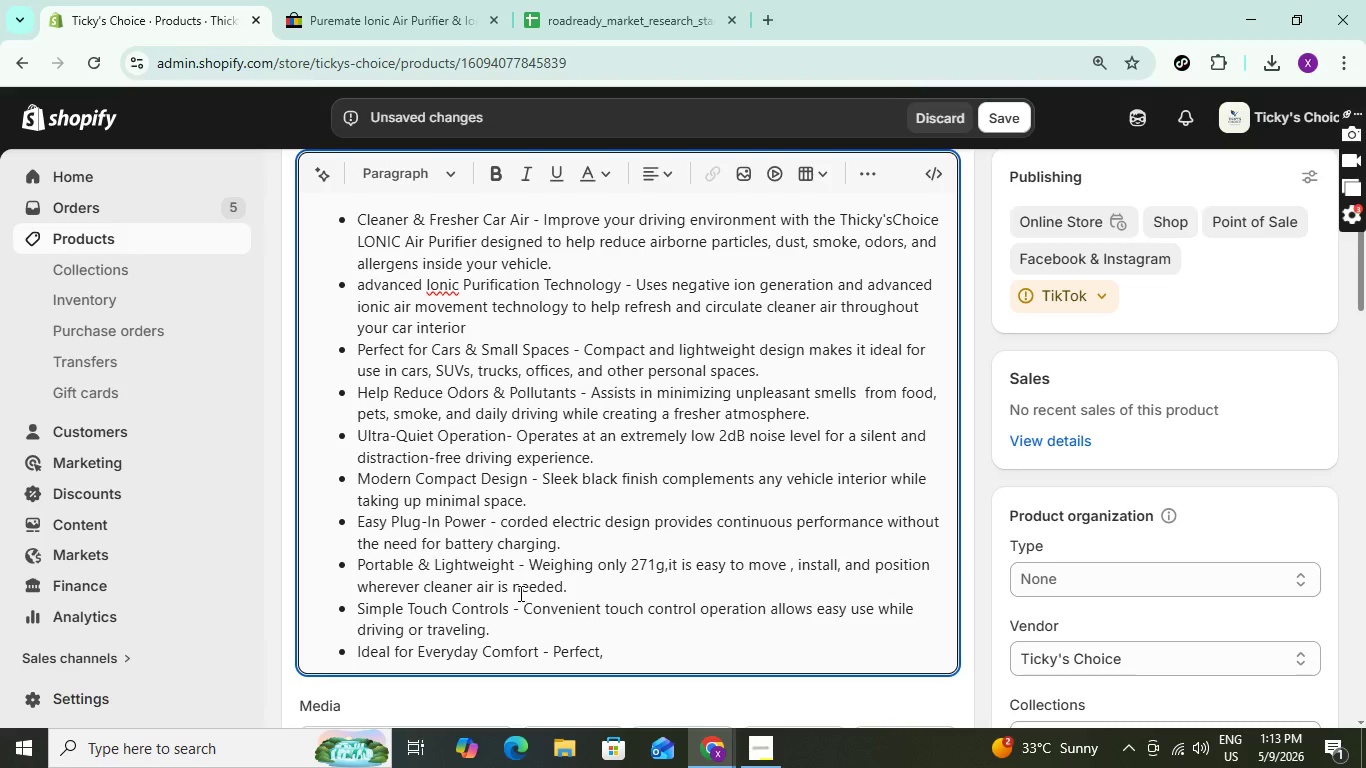 
type(for )
 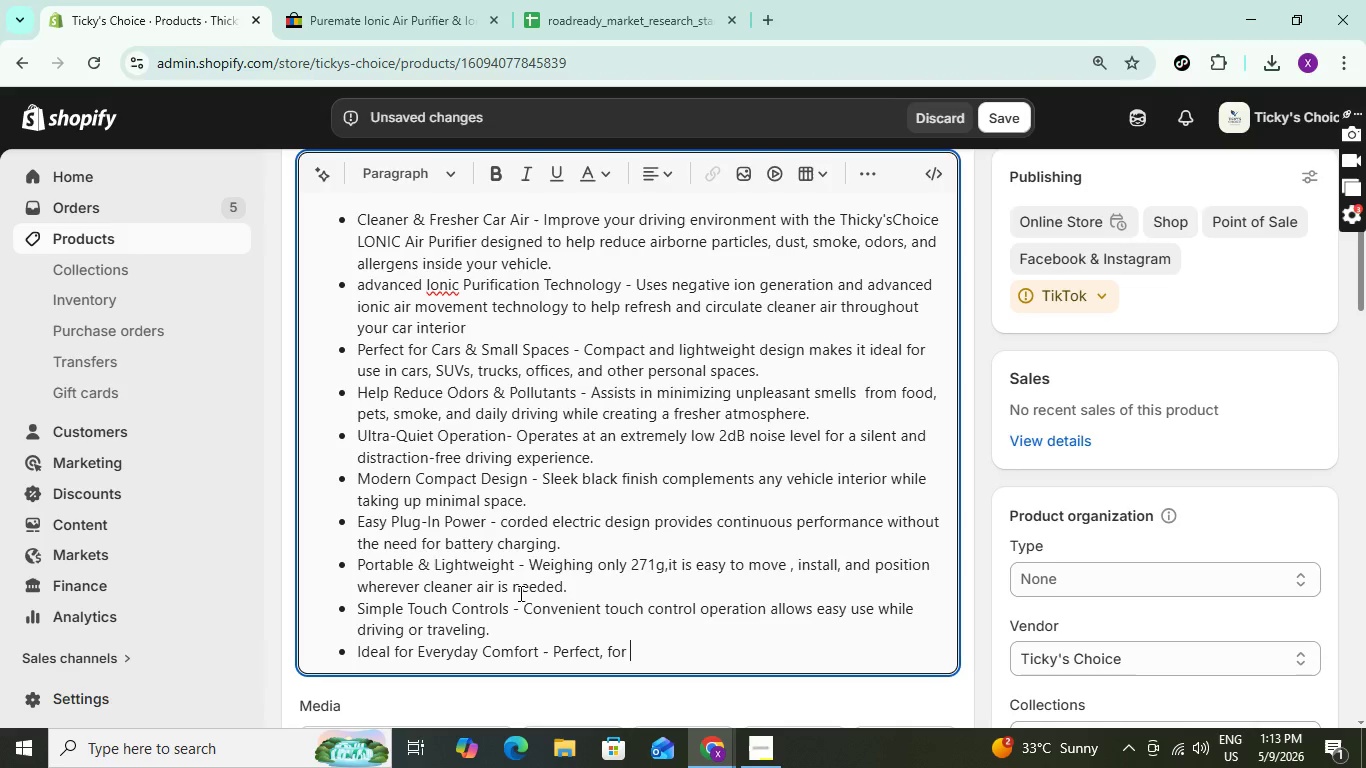 
type(commuters rideshare )
 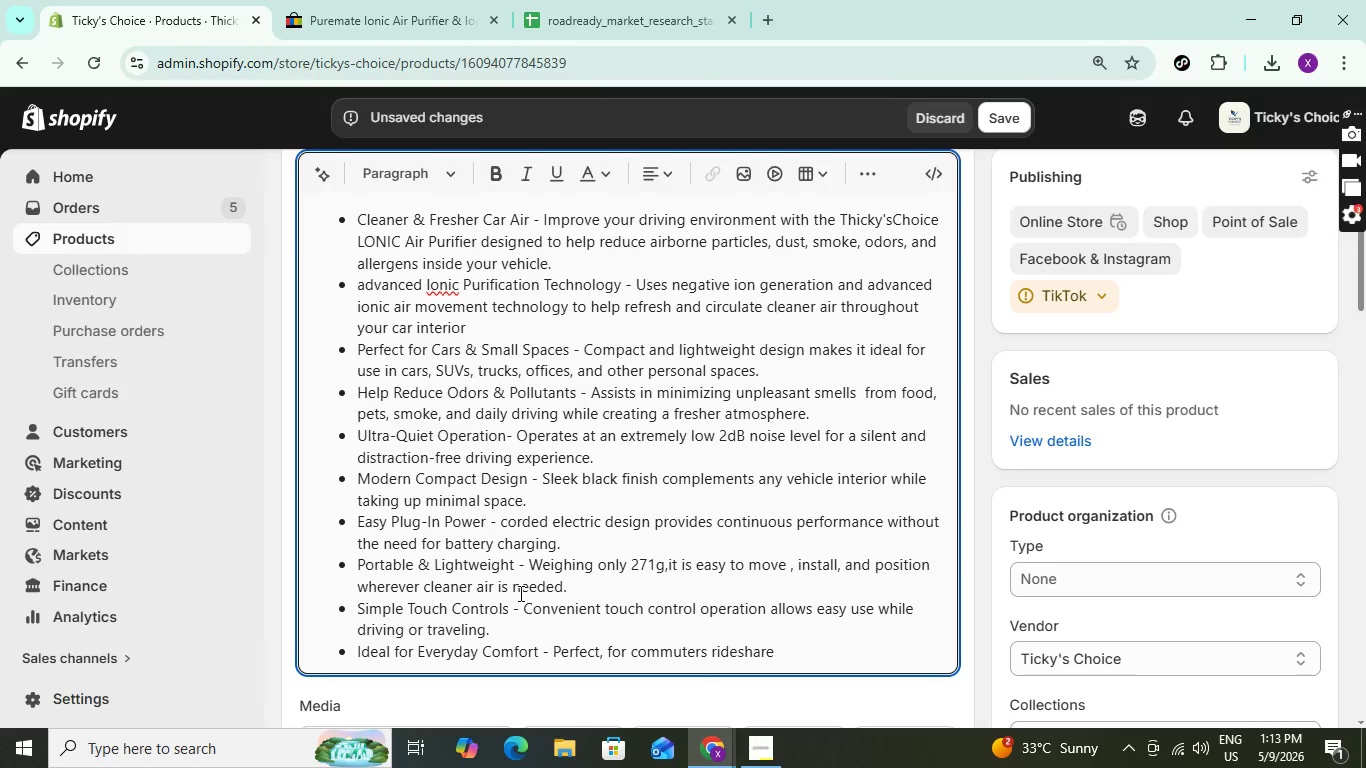 
type(drivers, petr)
key(Backspace)
type(, )
 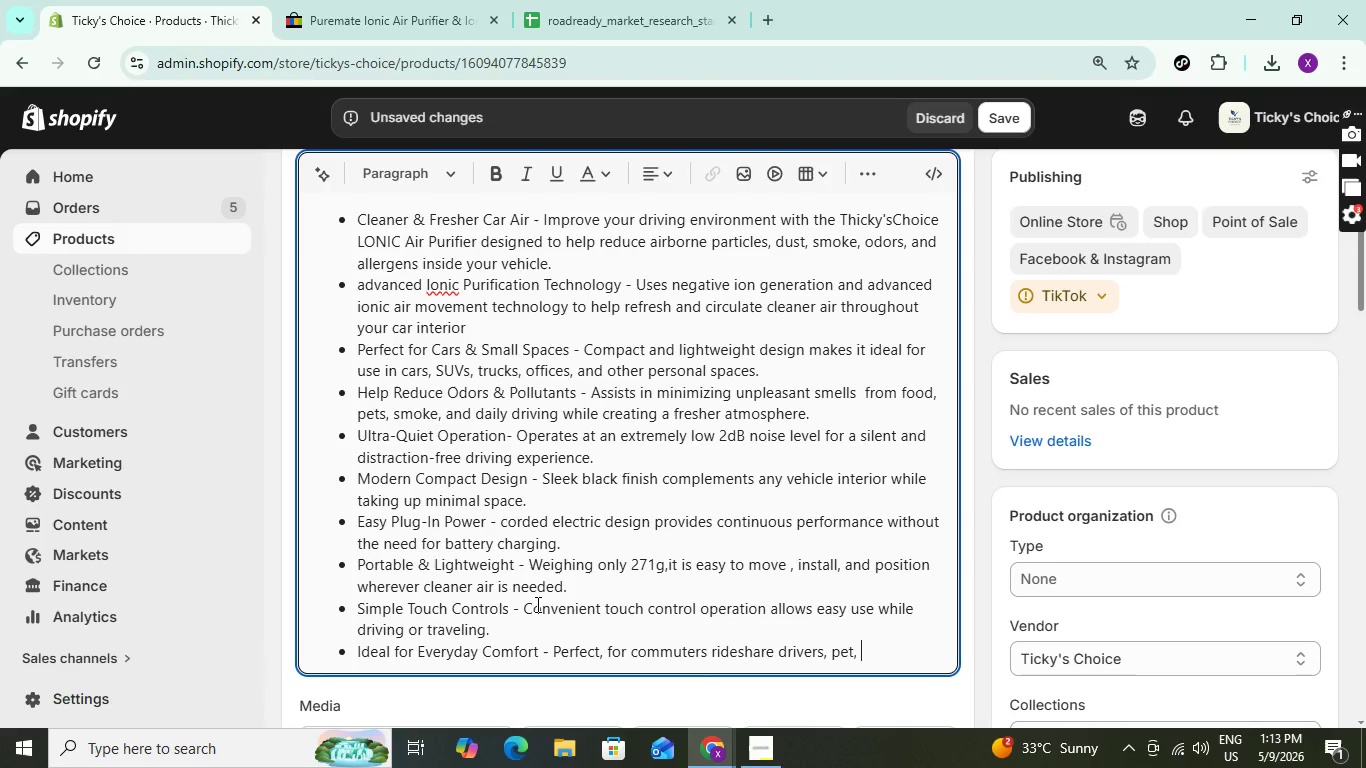 
type(ow)
 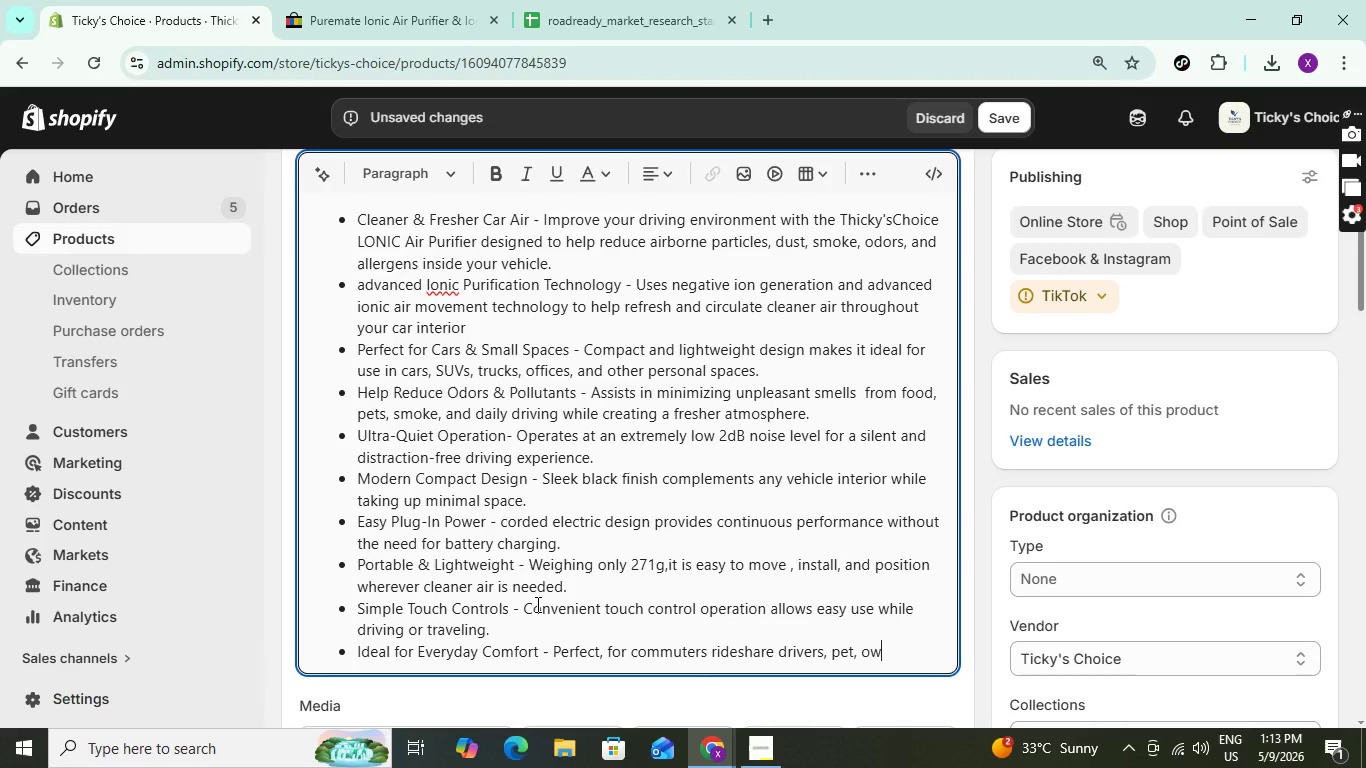 
type(ners, smokers, allergy, )
key(Backspace)
key(Backspace)
type( suffers)
 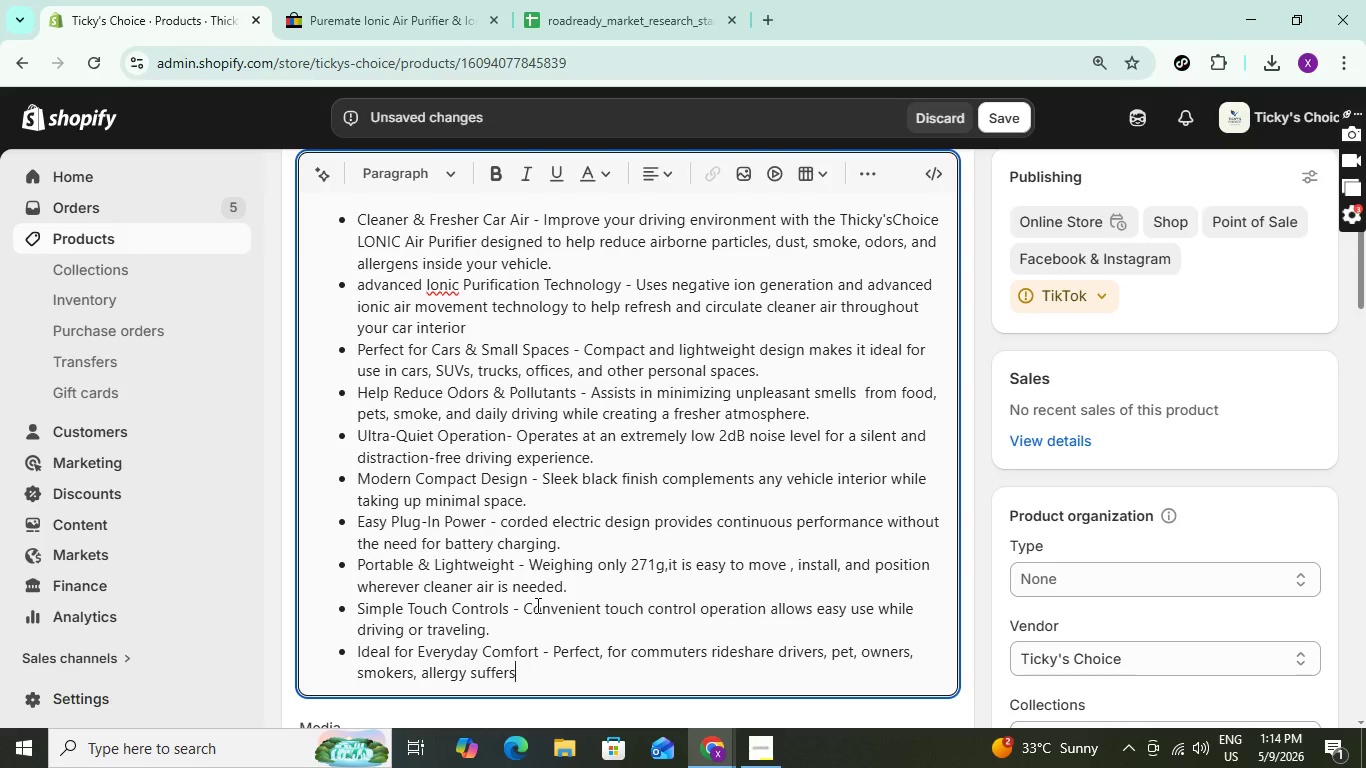 
key(ArrowLeft)
 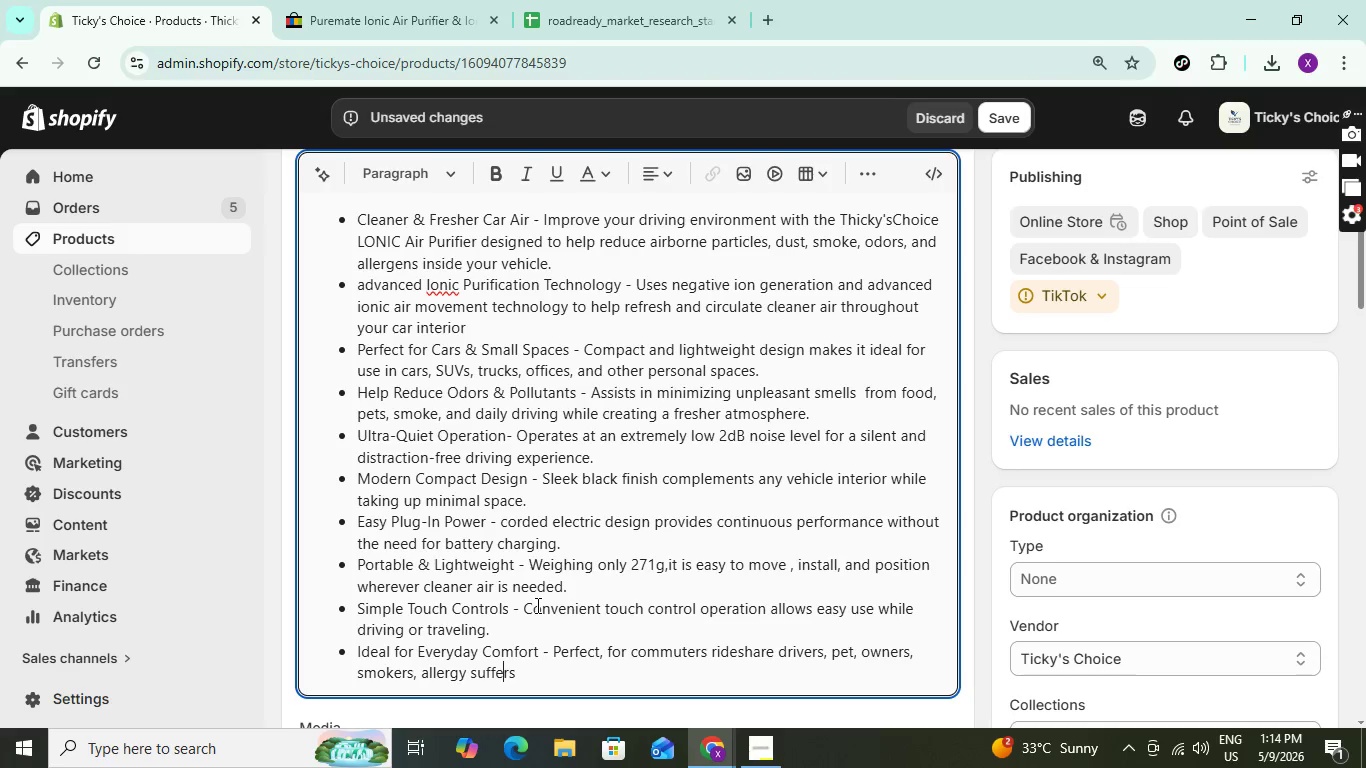 
key(ArrowLeft)
 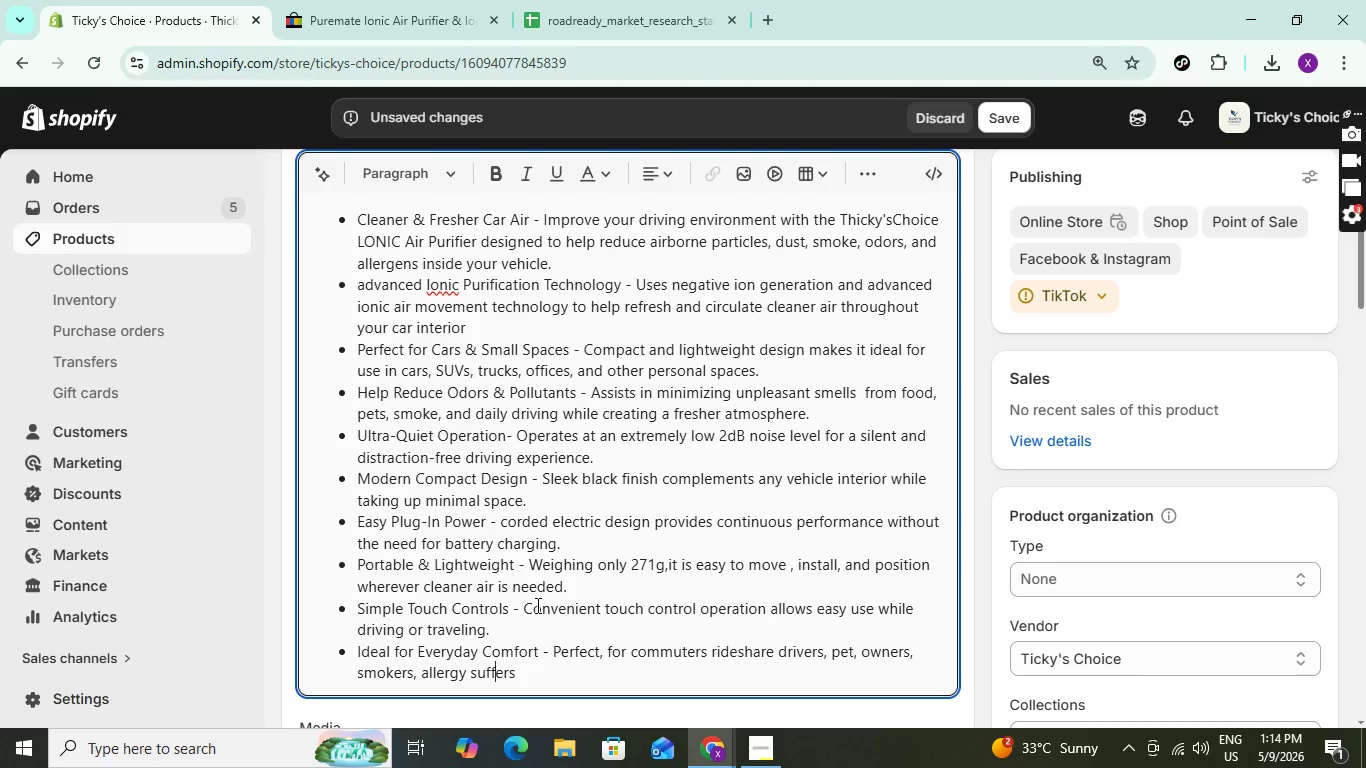 
key(ArrowLeft)
 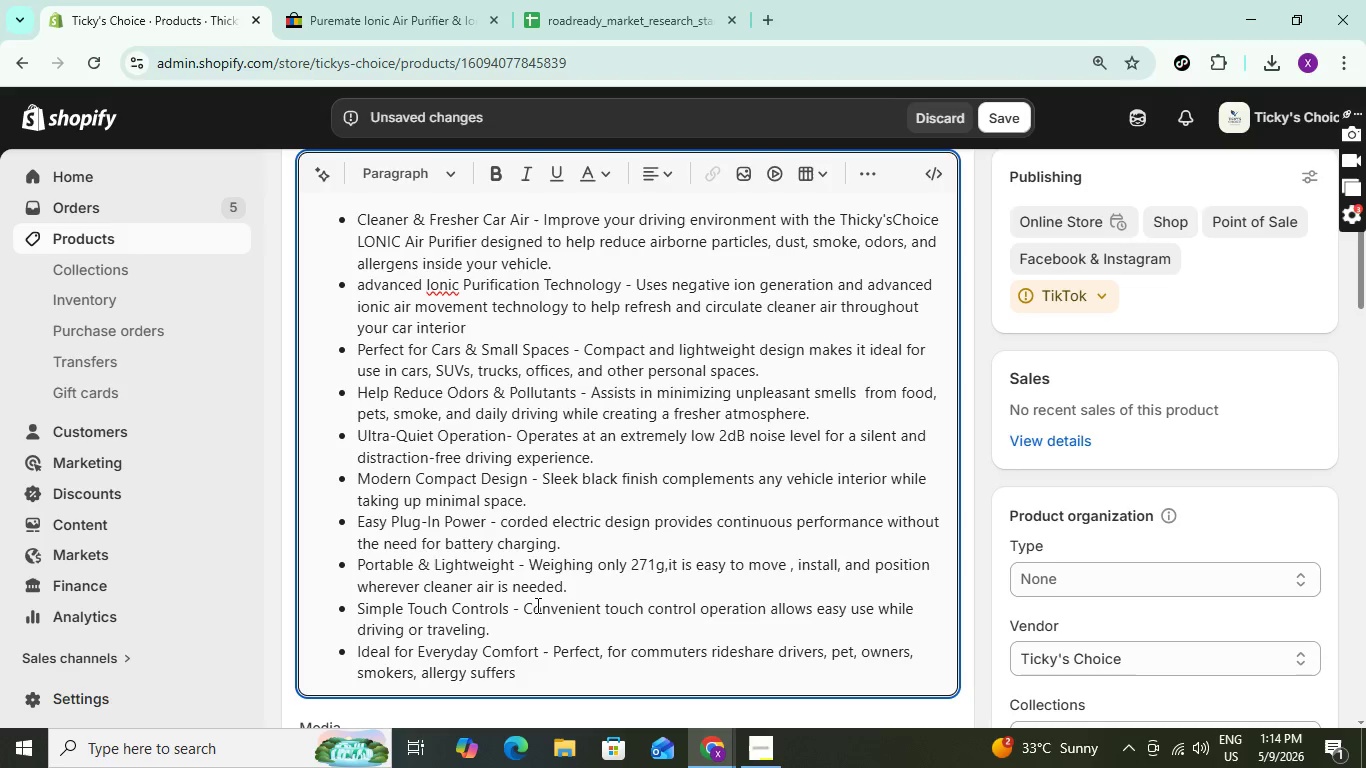 
key(ArrowDown)
 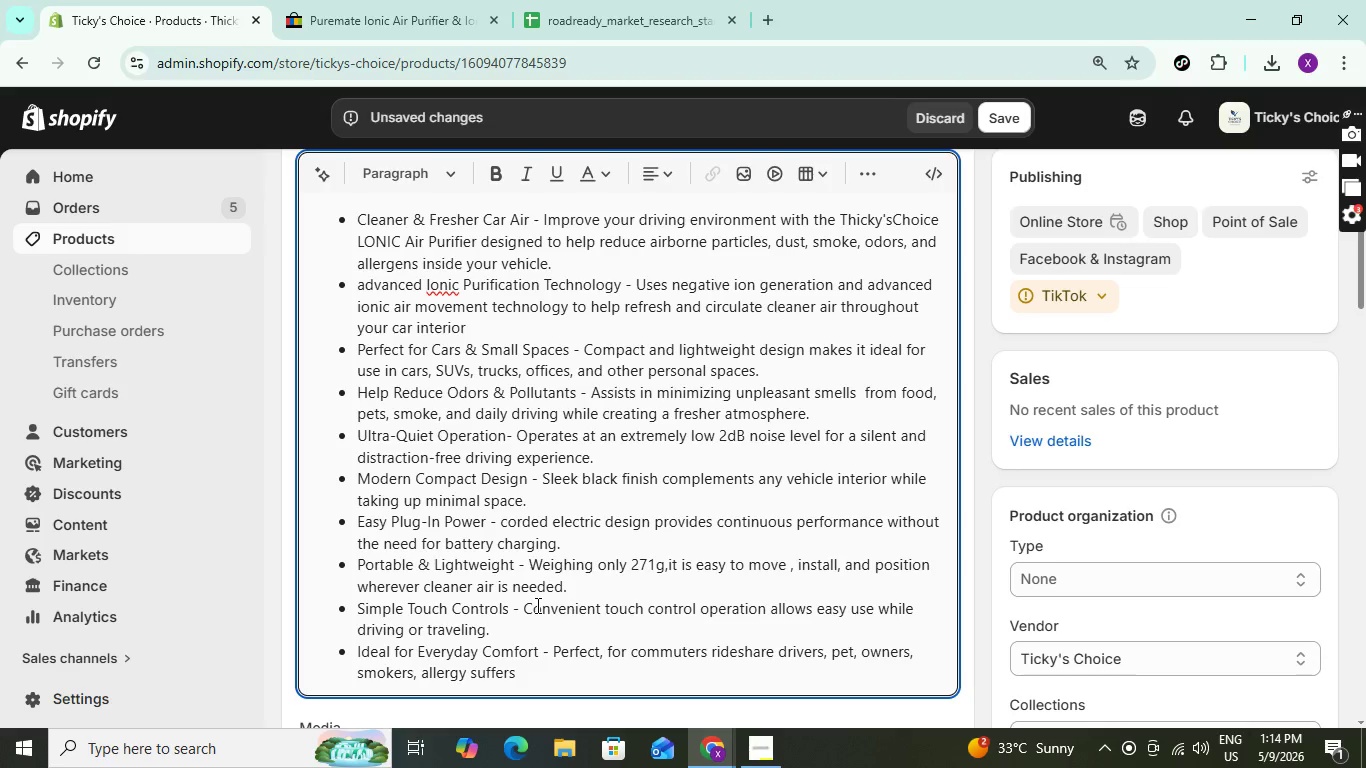 
key(ArrowLeft)
 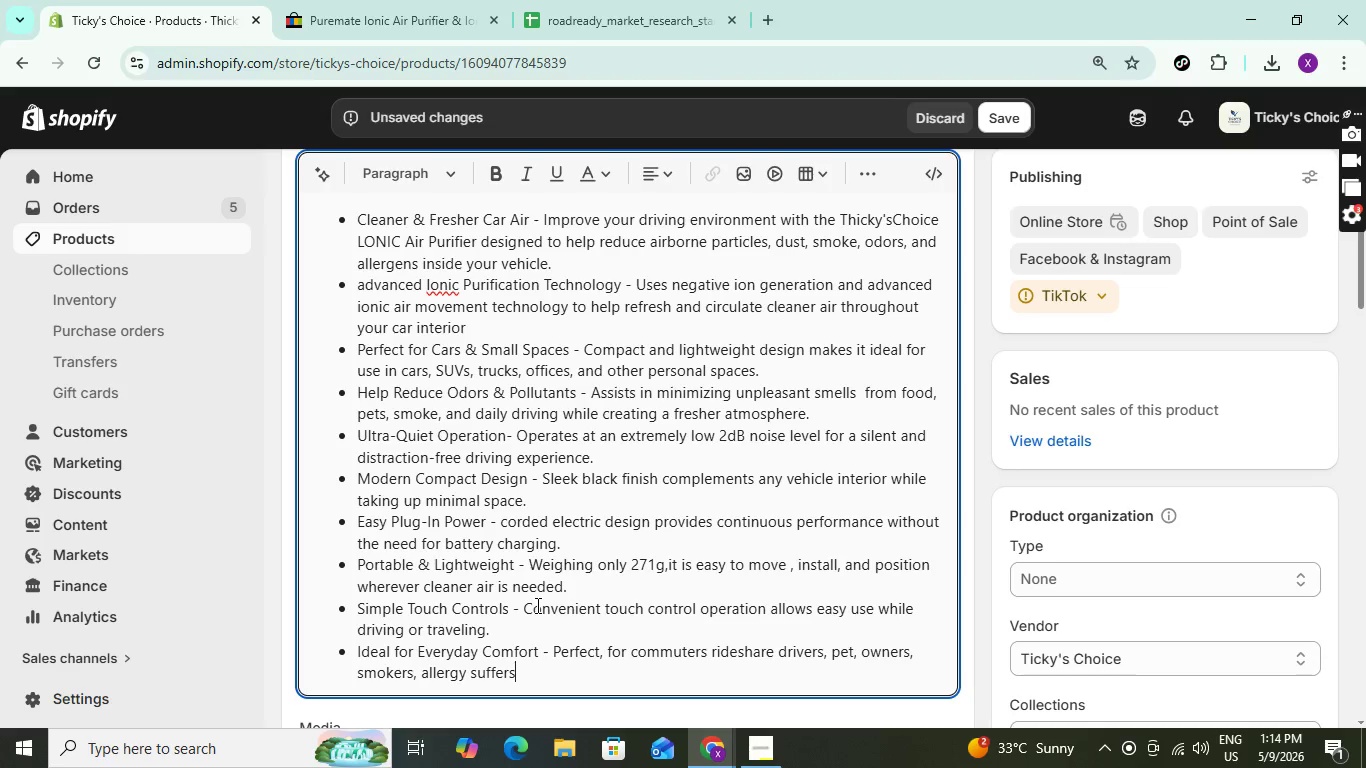 
key(ArrowLeft)
 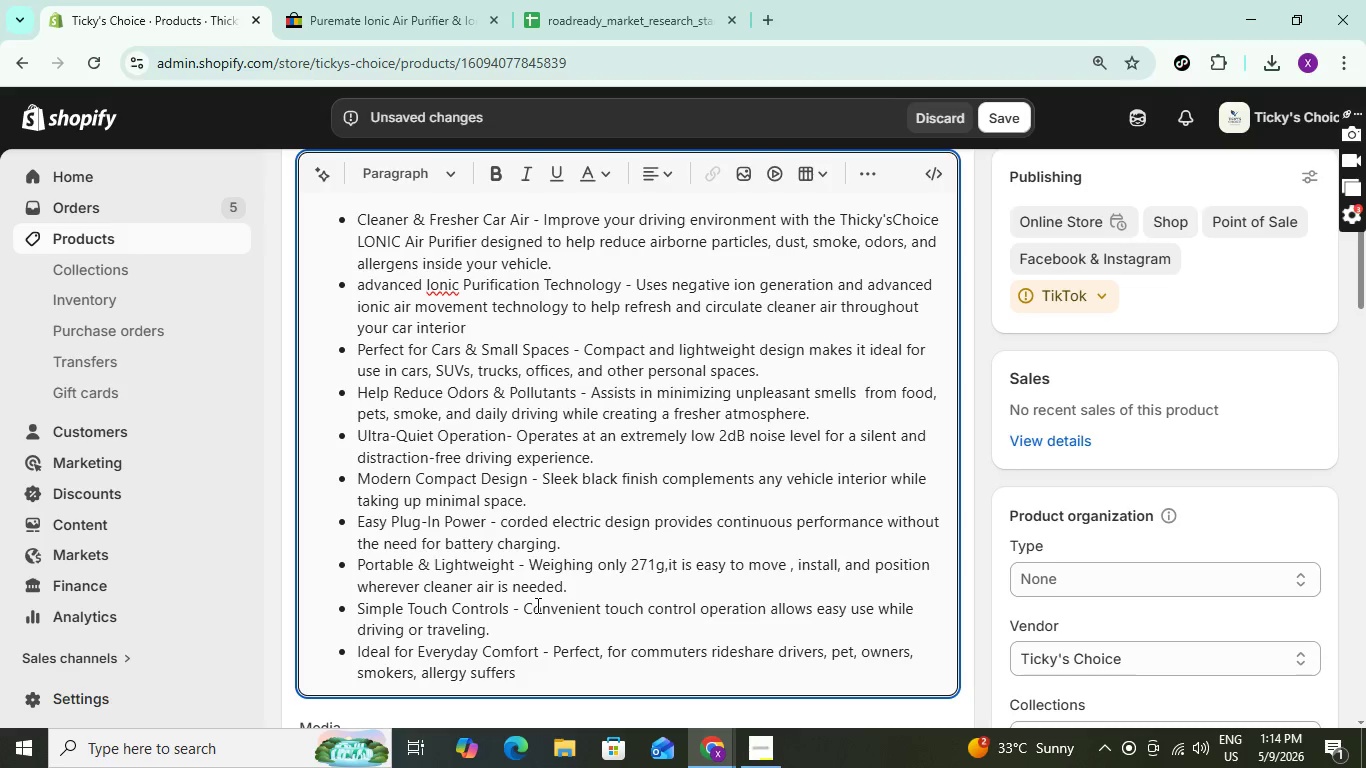 
key(ArrowLeft)
 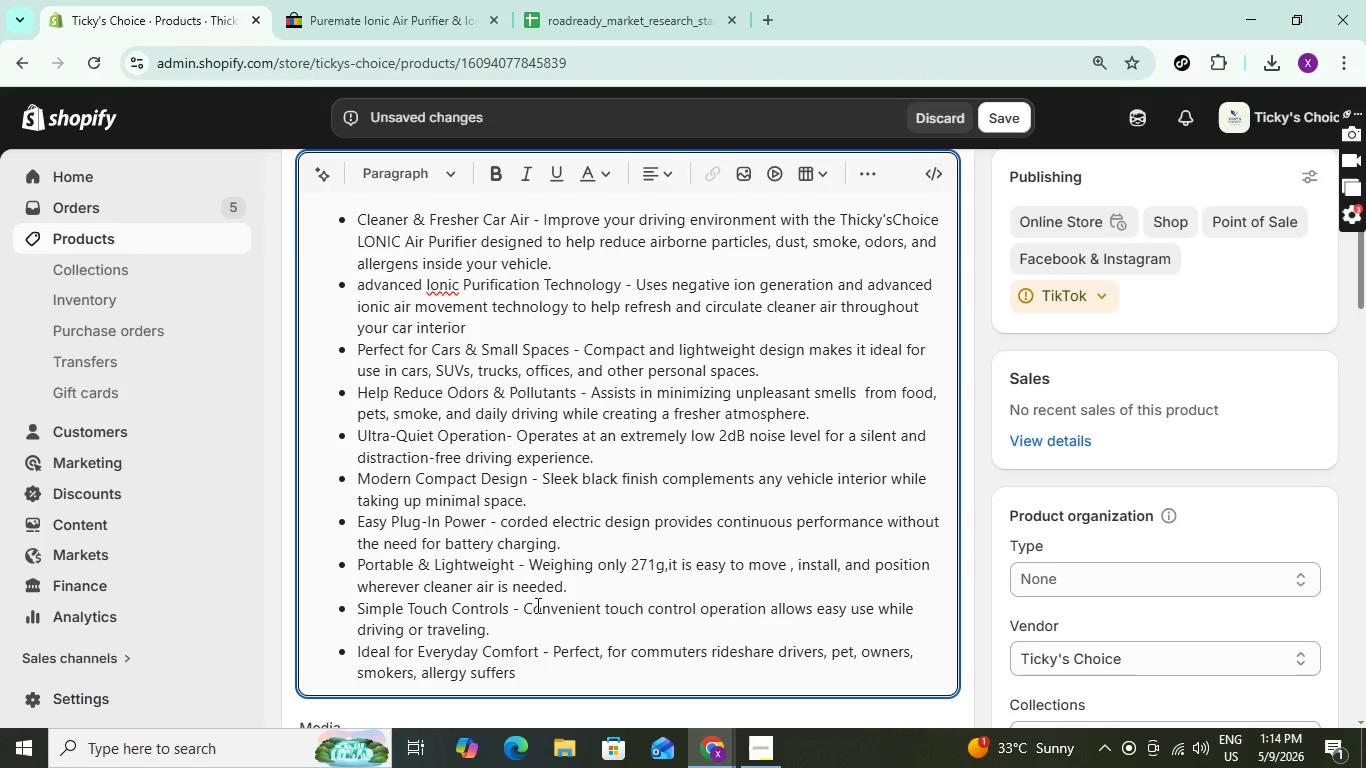 
type(er)
 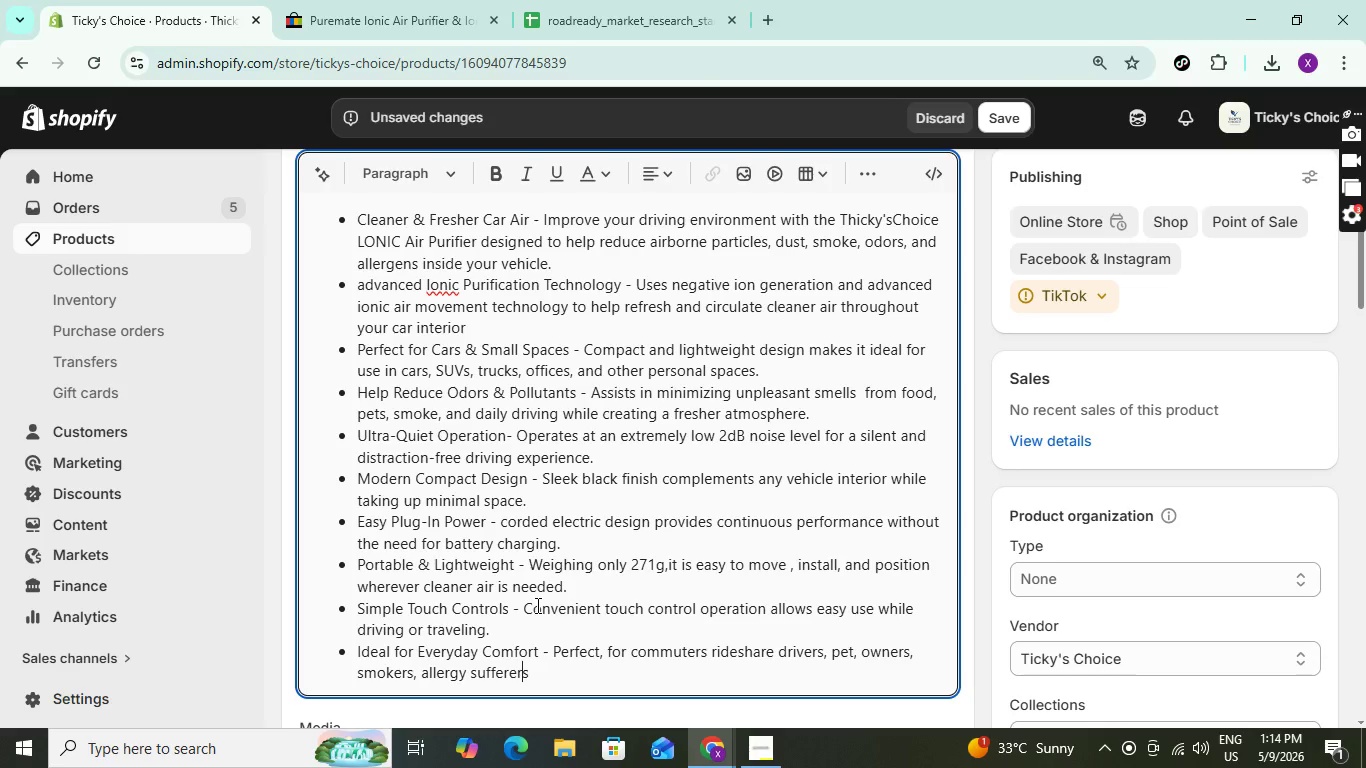 
key(ArrowRight)
 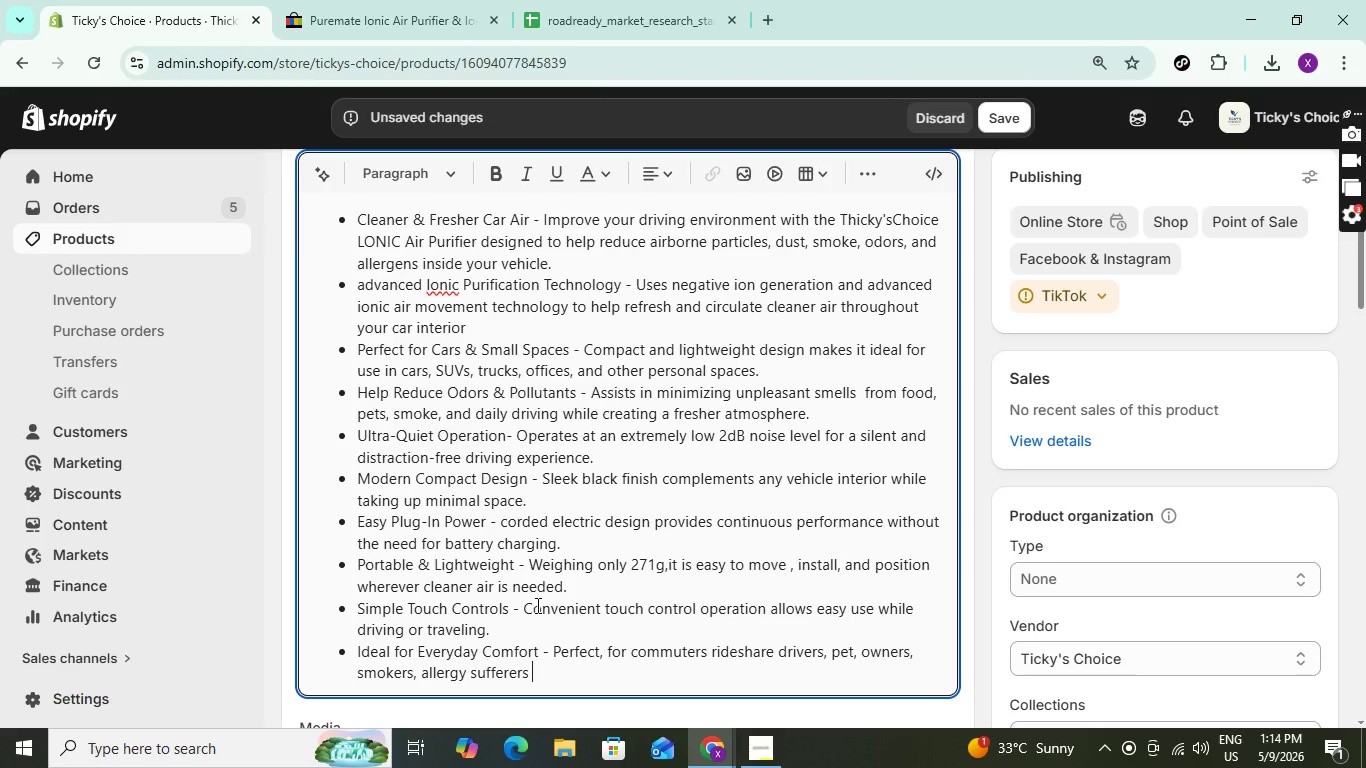 
key(ArrowRight)
 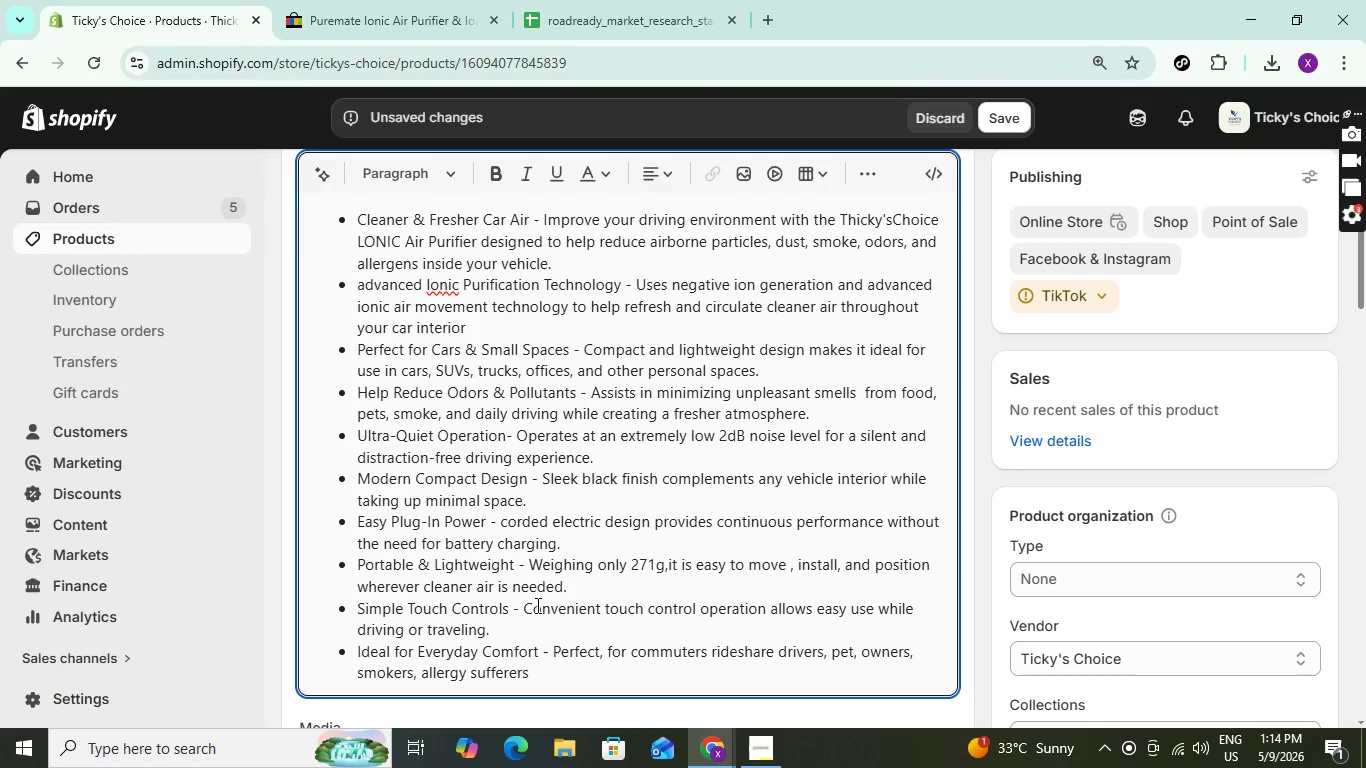 
key(Backspace)
type(.)
key(Backspace)
type(, and frequent)
 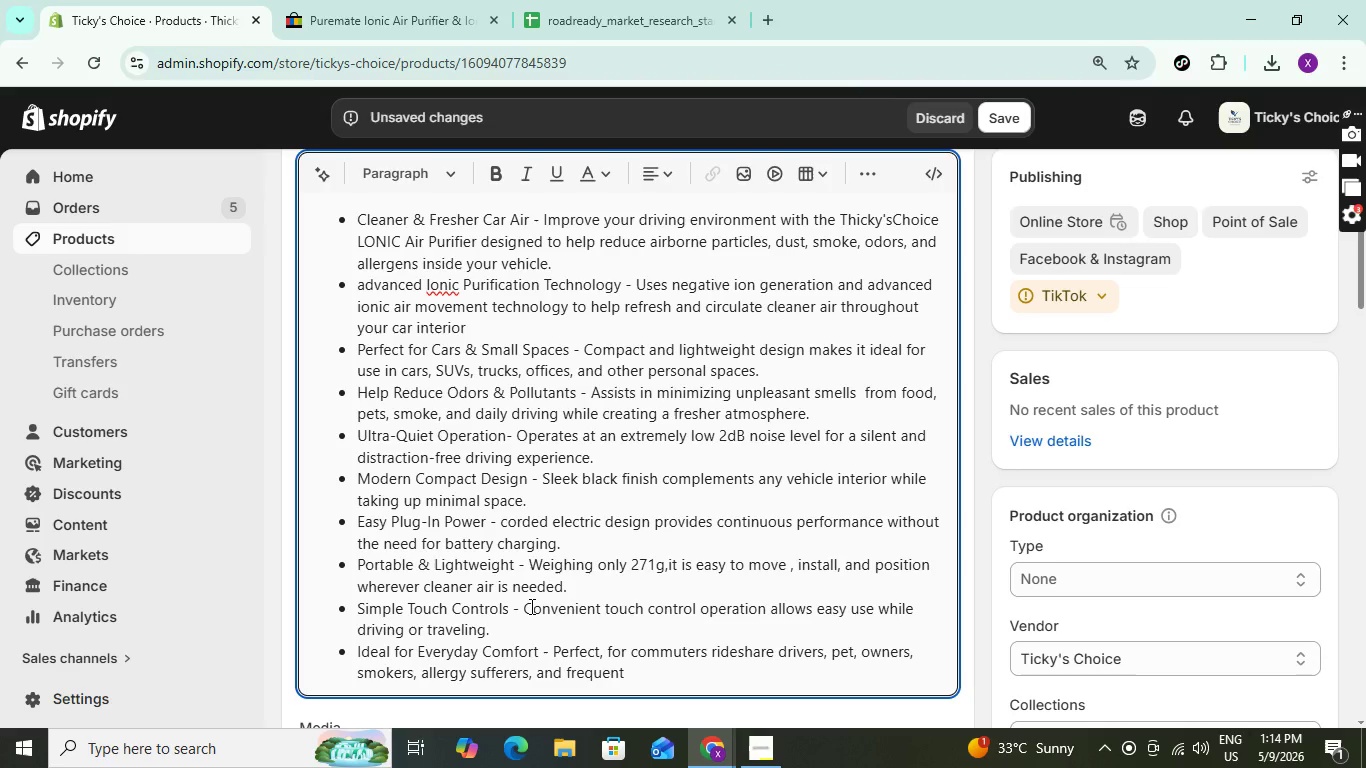 
type( trav)
 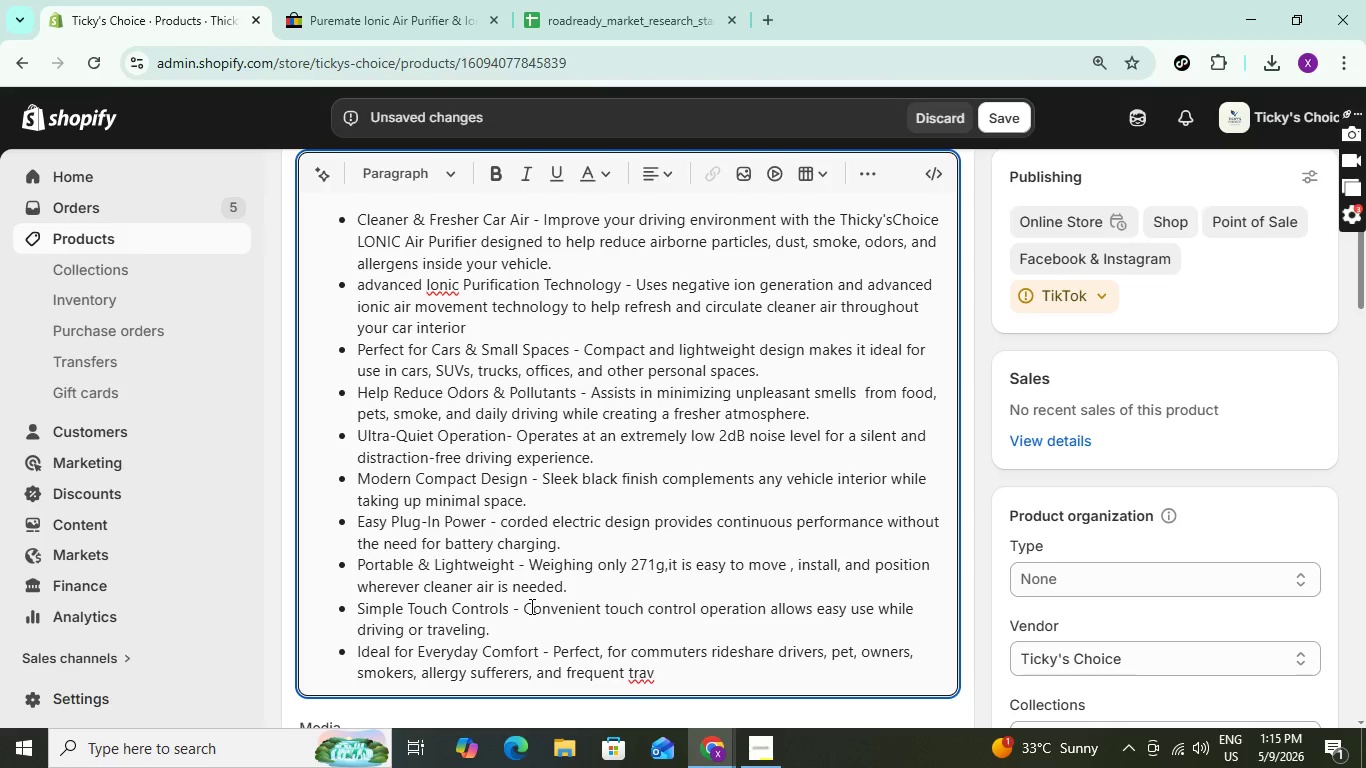 
wait(25.45)
 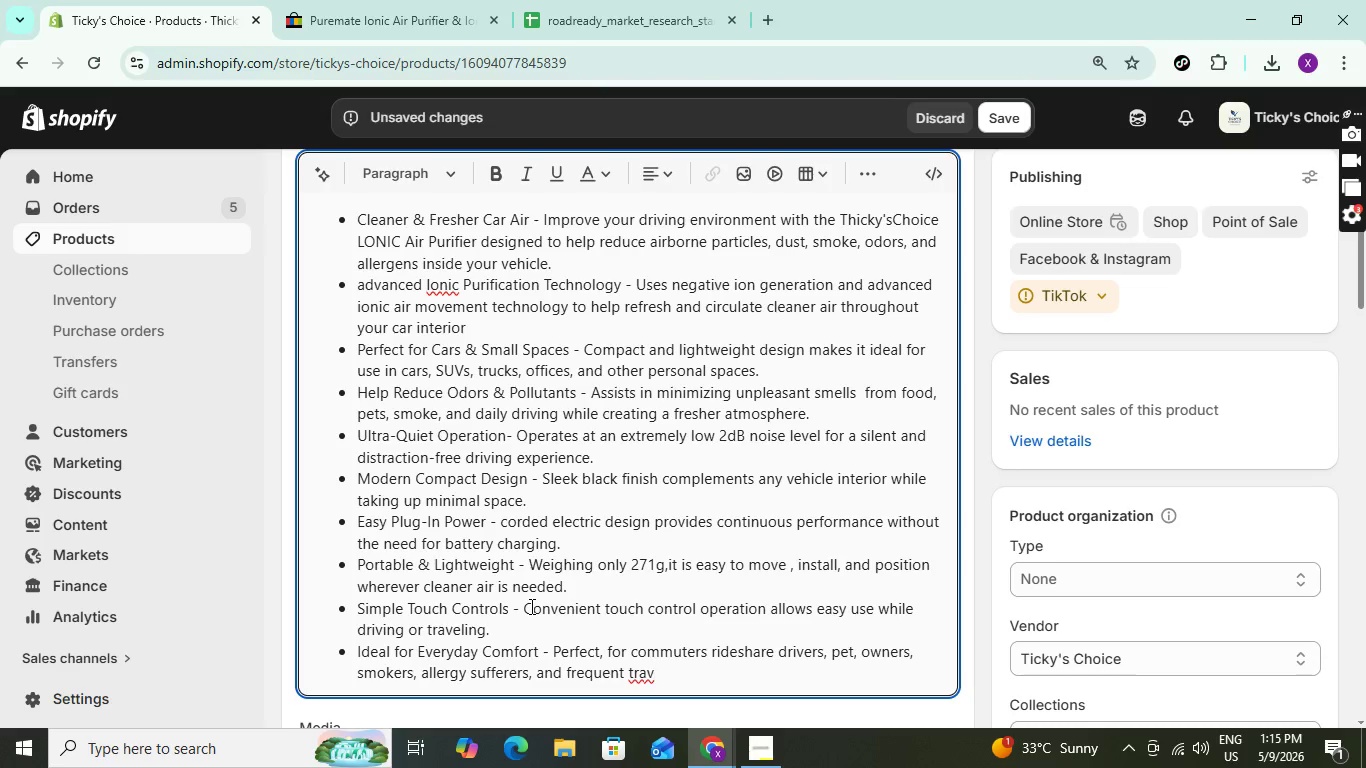 
type(elers )
 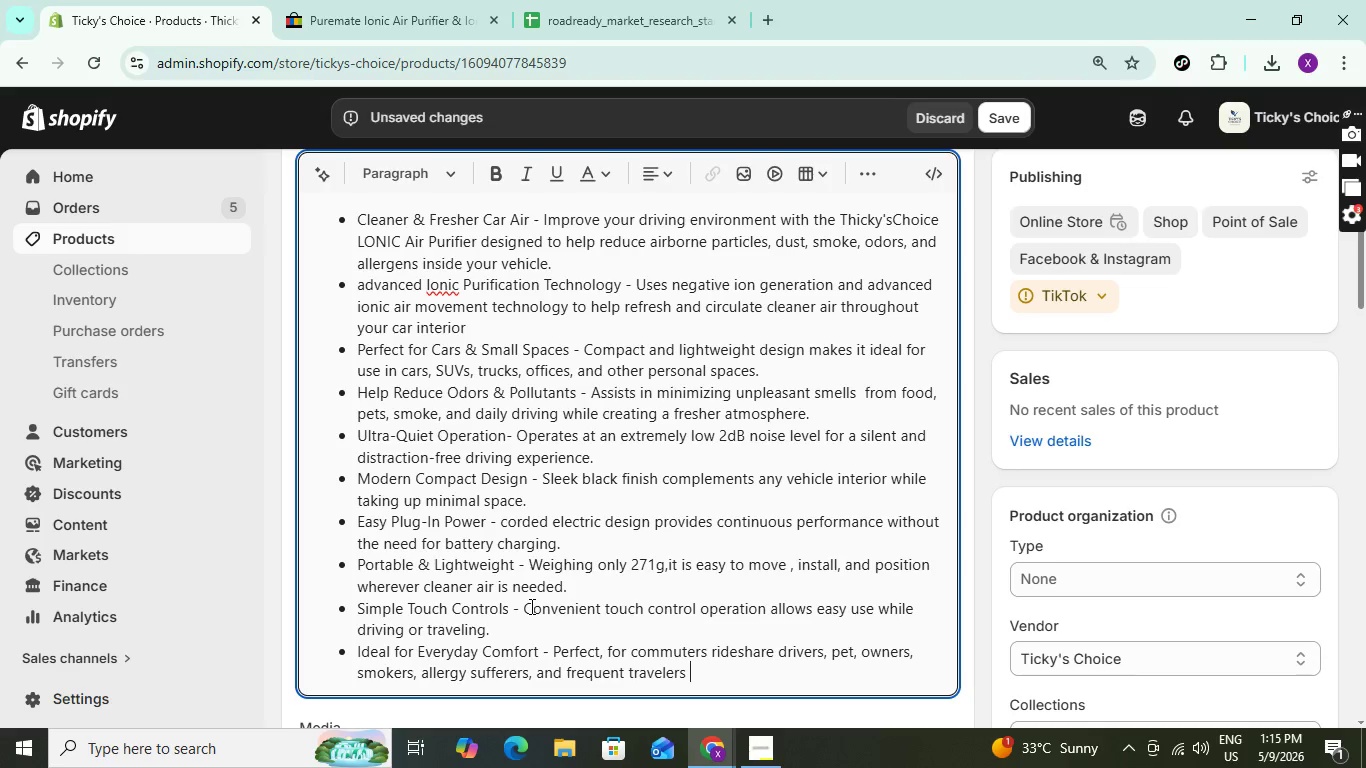 
type(smee)
 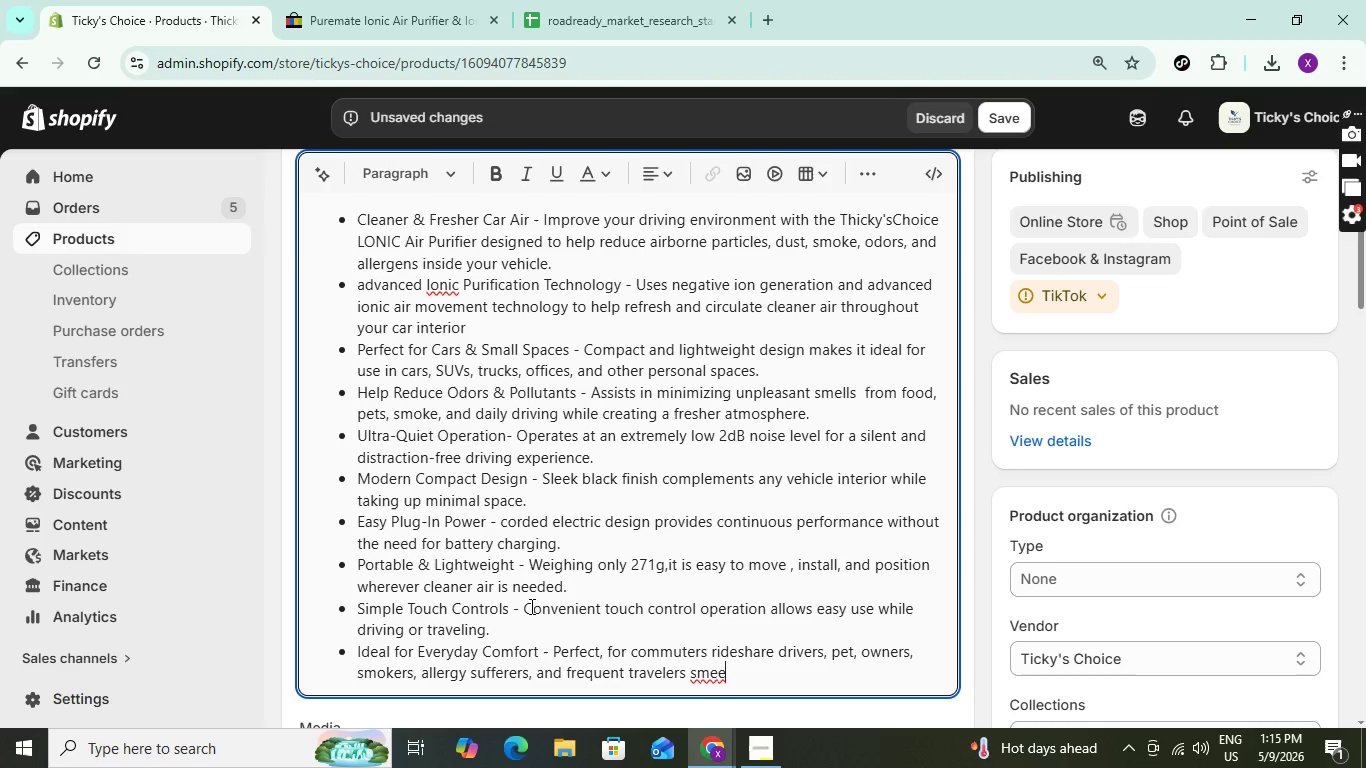 
type(king )
 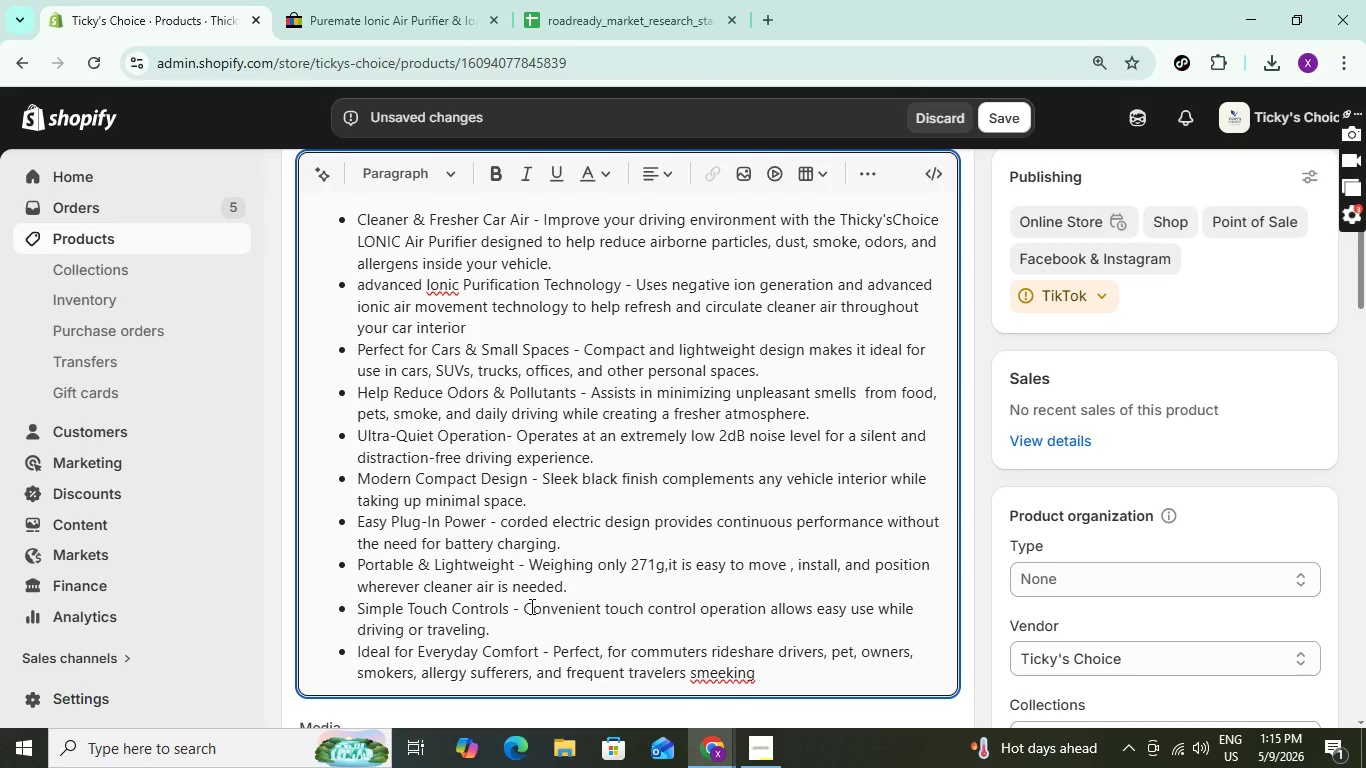 
key(ArrowLeft)
 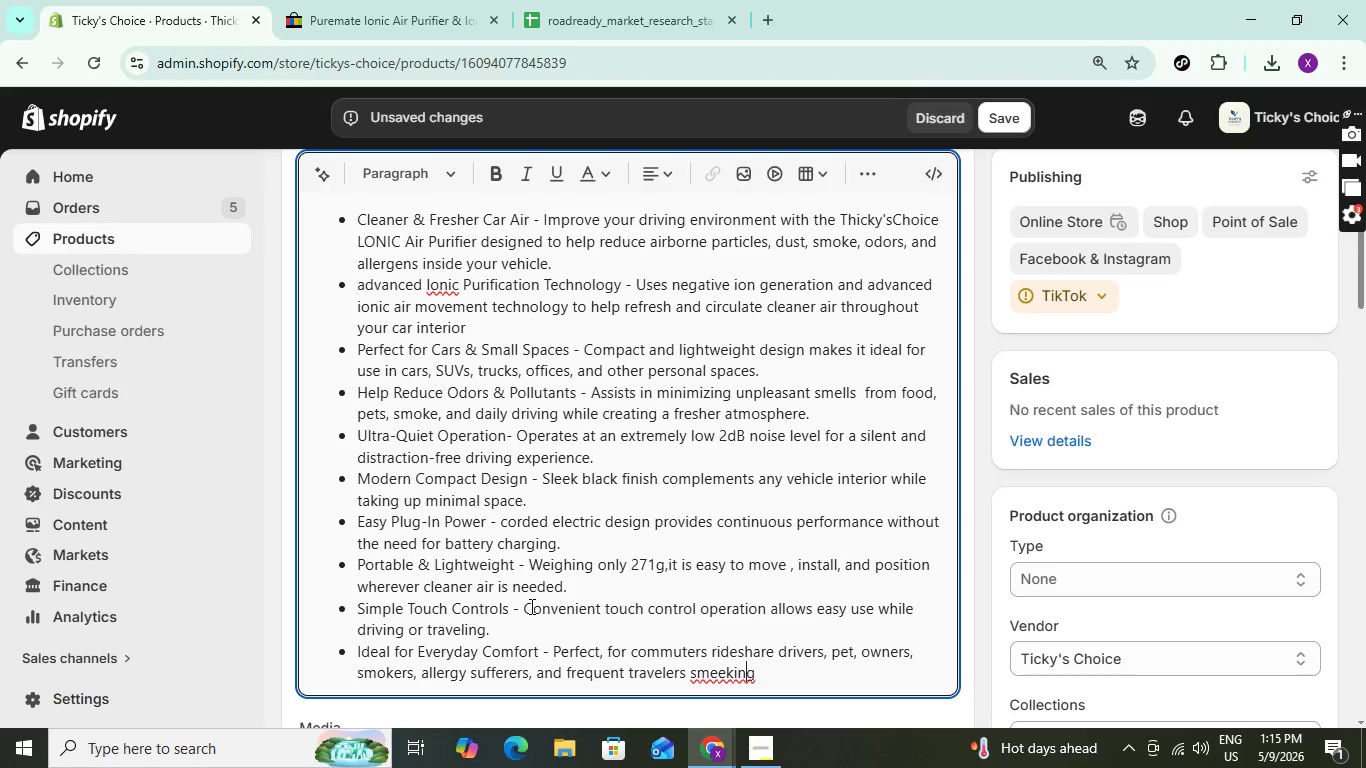 
key(ArrowLeft)
 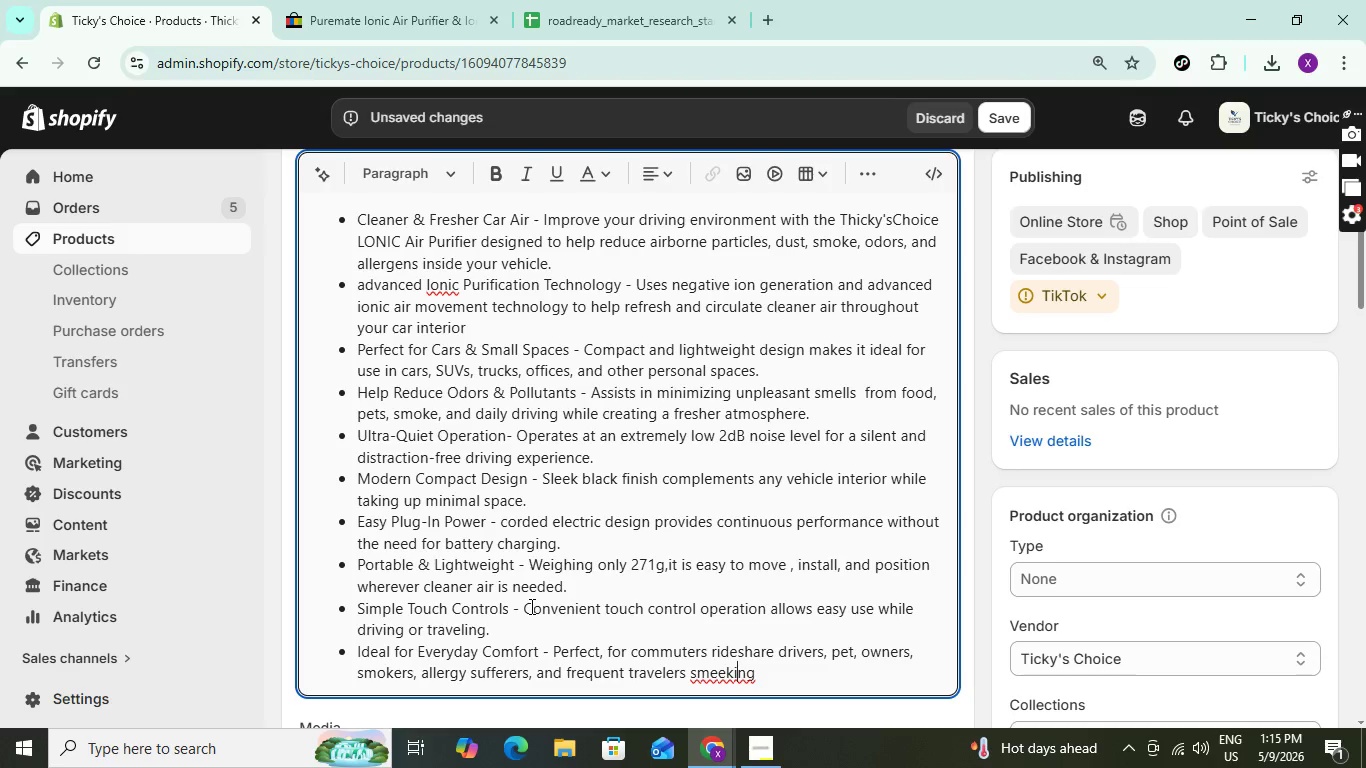 
key(ArrowLeft)
 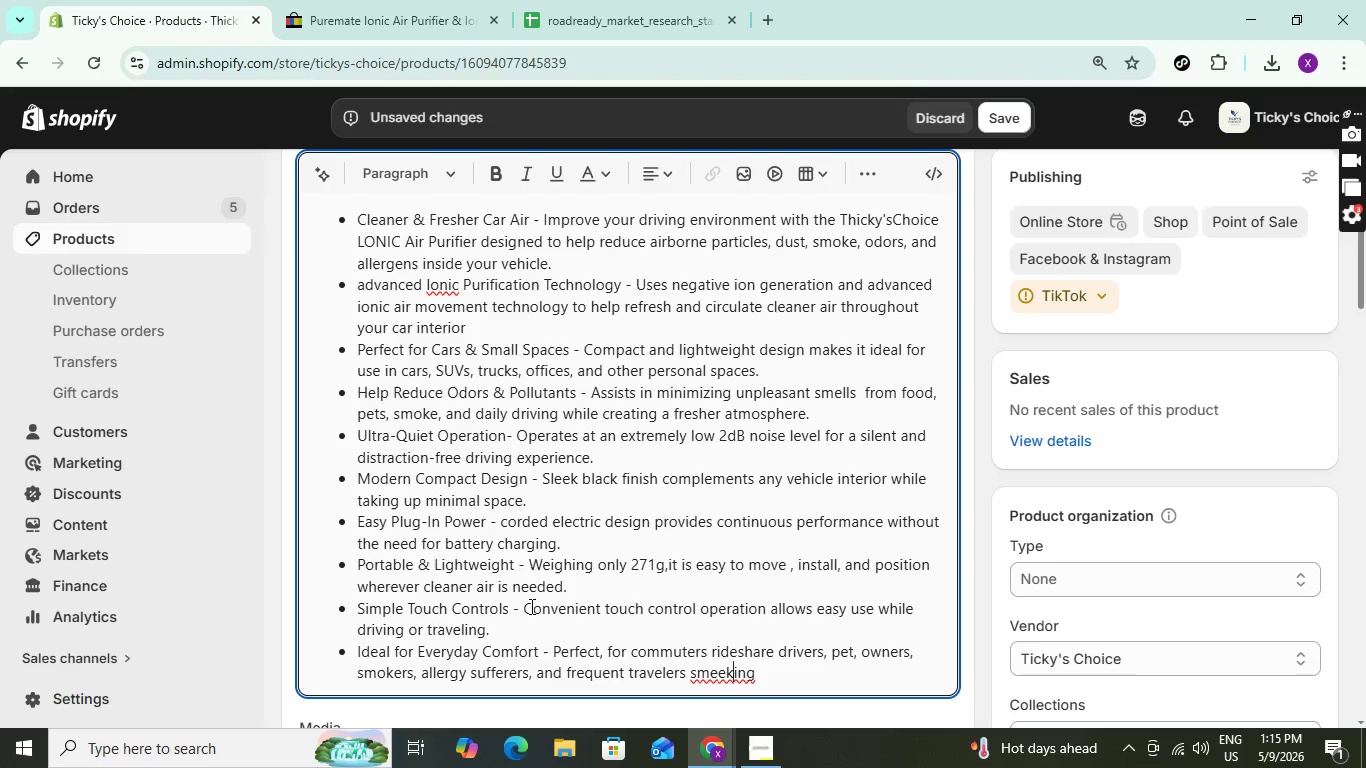 
key(ArrowLeft)
 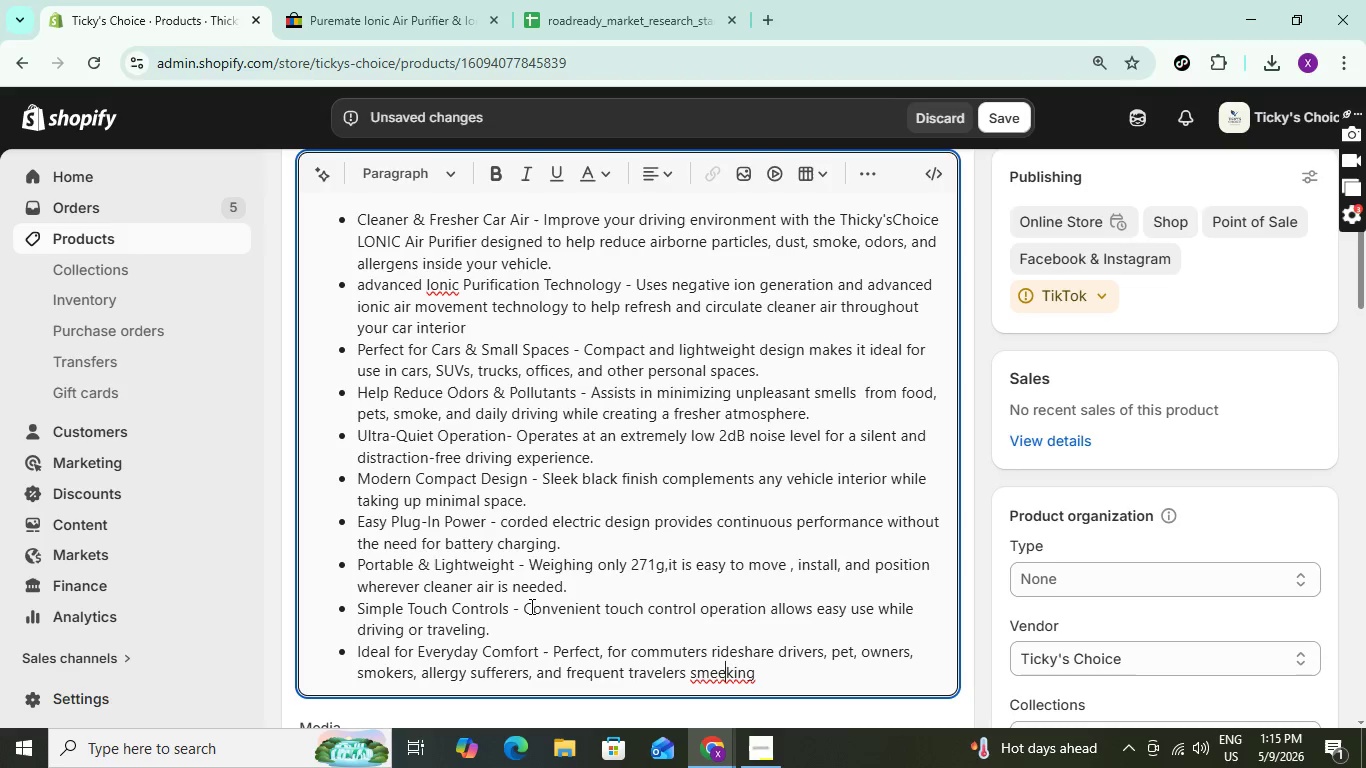 
key(ArrowLeft)
 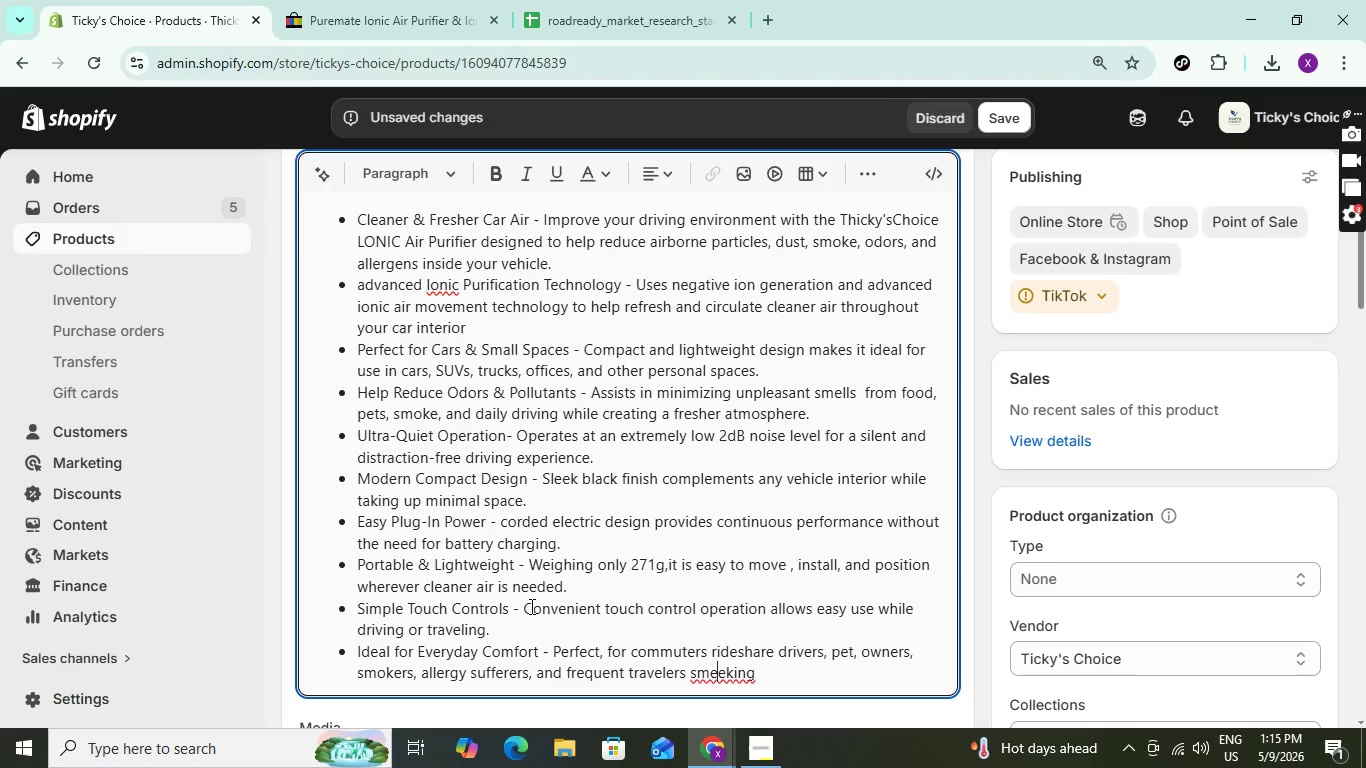 
key(ArrowLeft)
 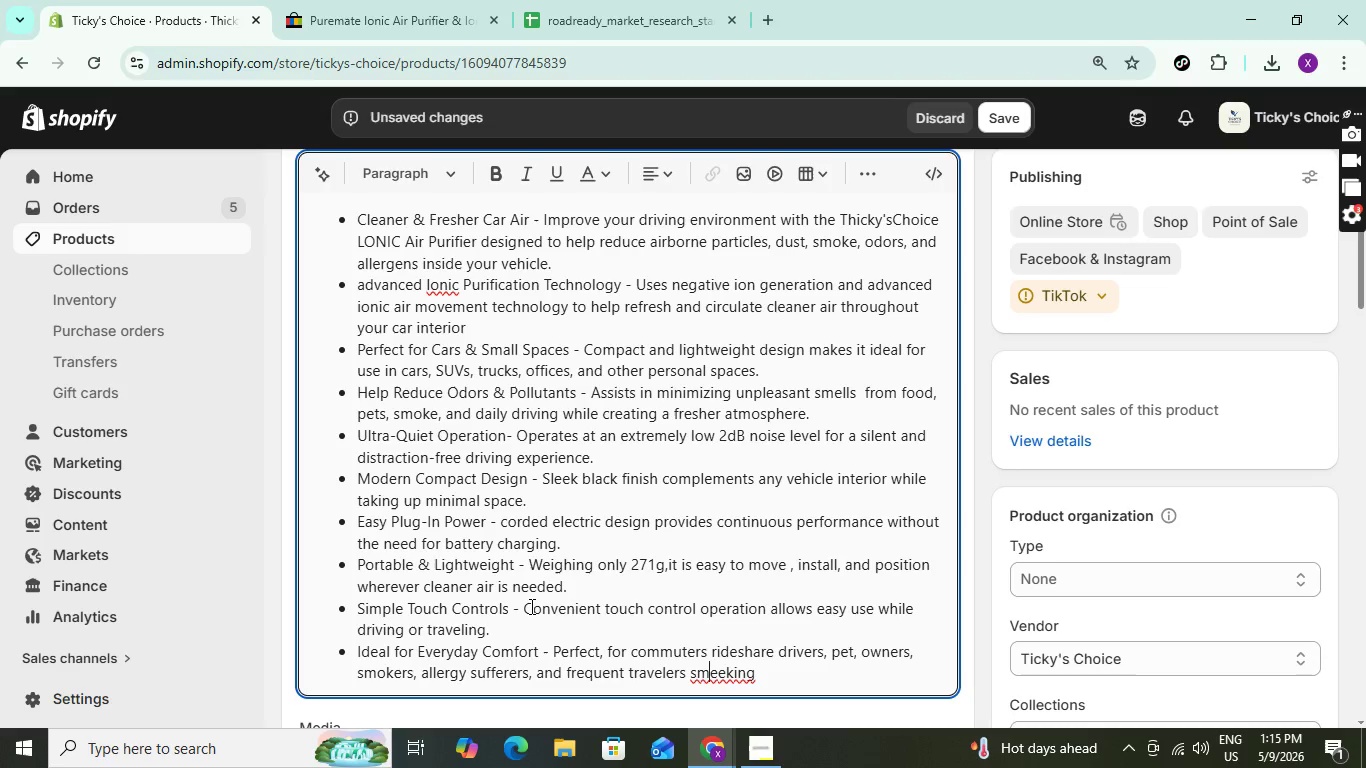 
key(ArrowLeft)
 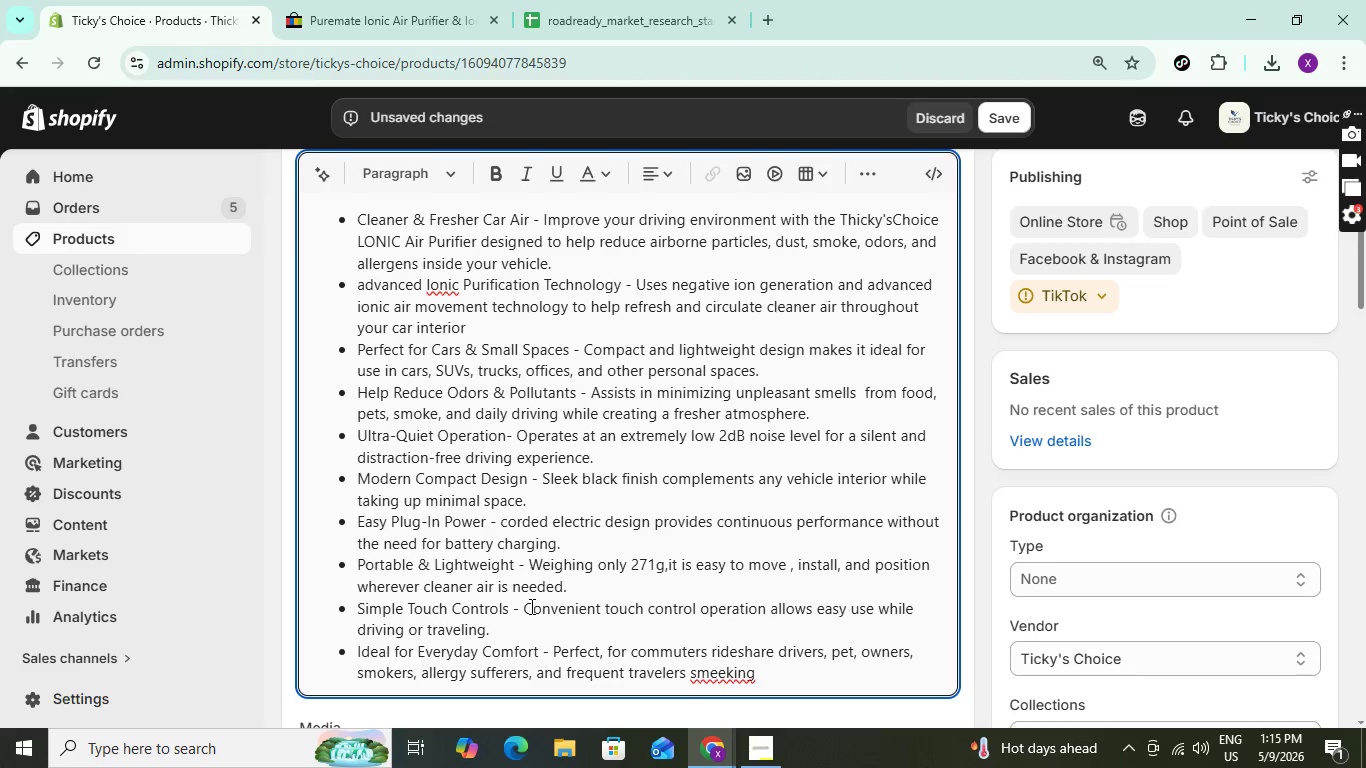 
key(Backspace)
 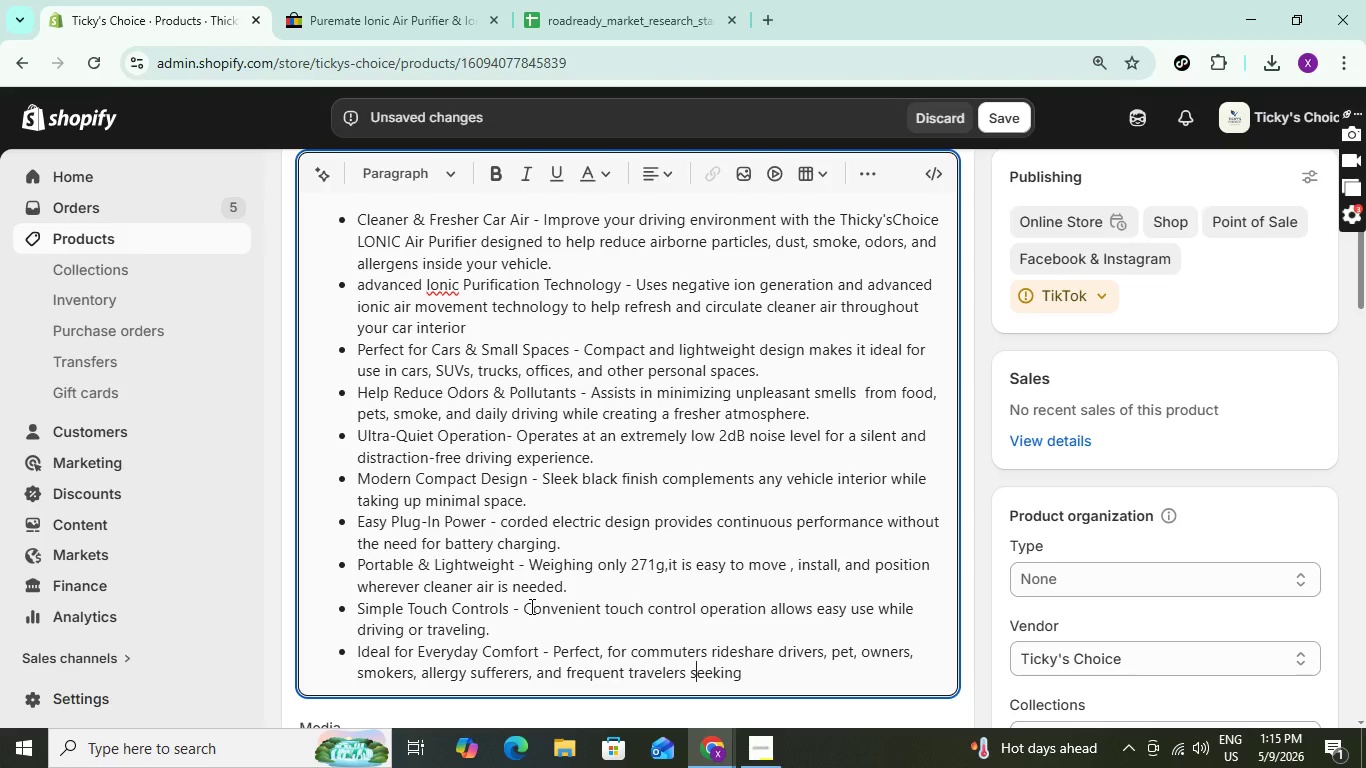 
key(ArrowRight)
 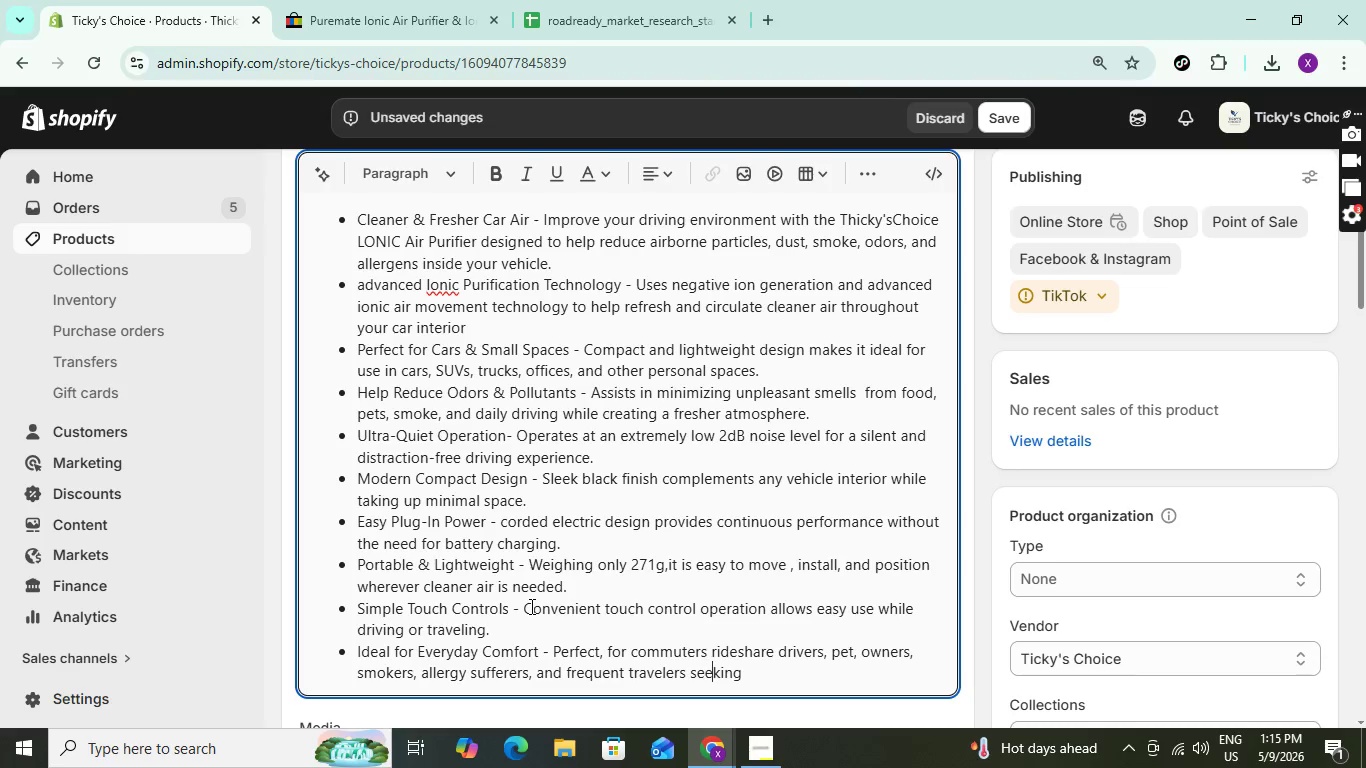 
key(ArrowRight)
 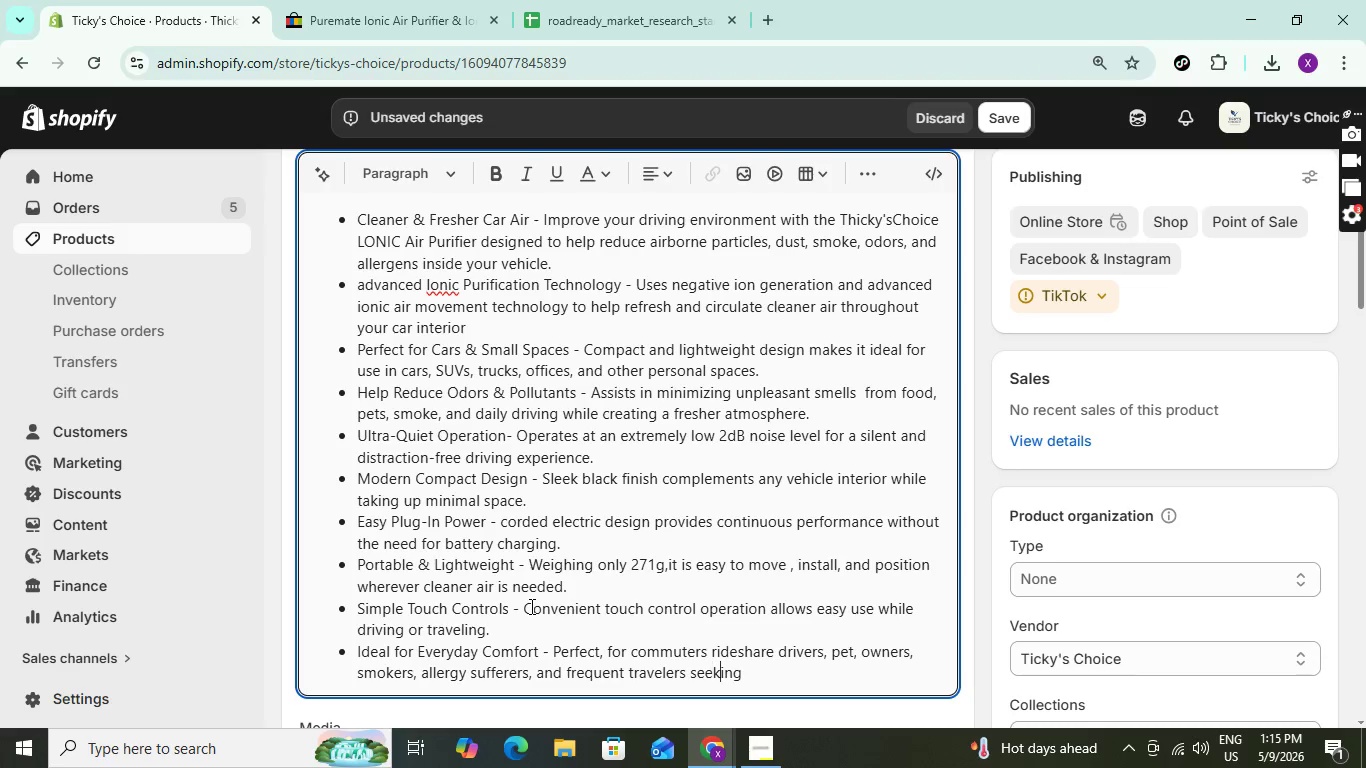 
key(ArrowRight)
 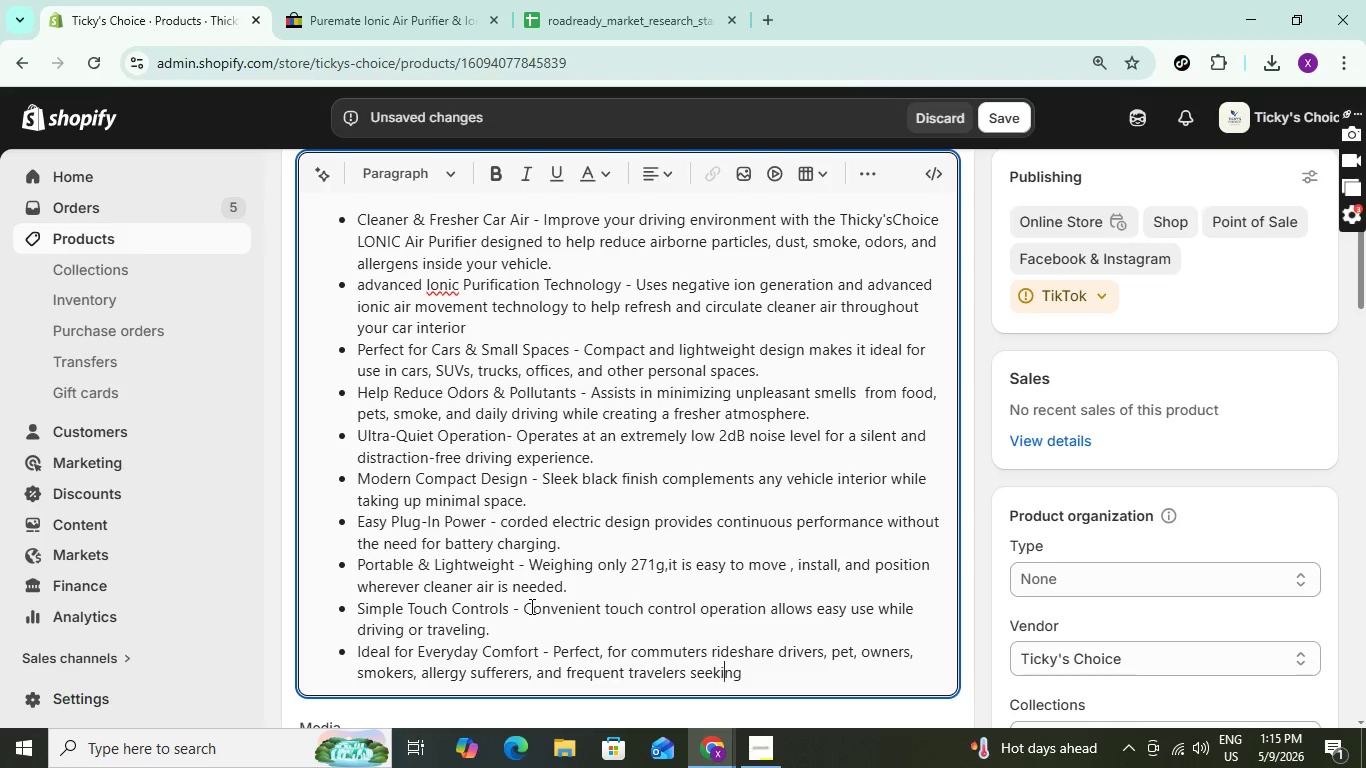 
key(ArrowRight)
 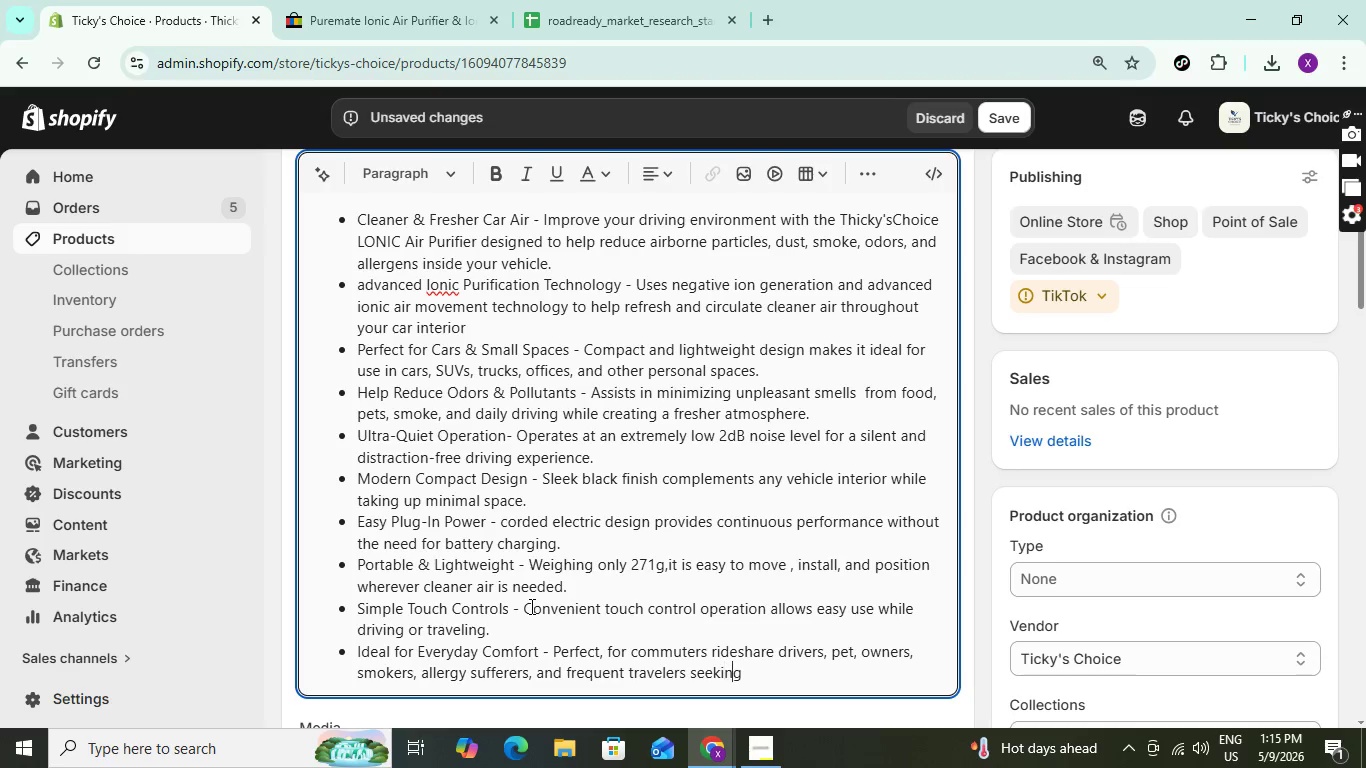 
key(ArrowRight)
 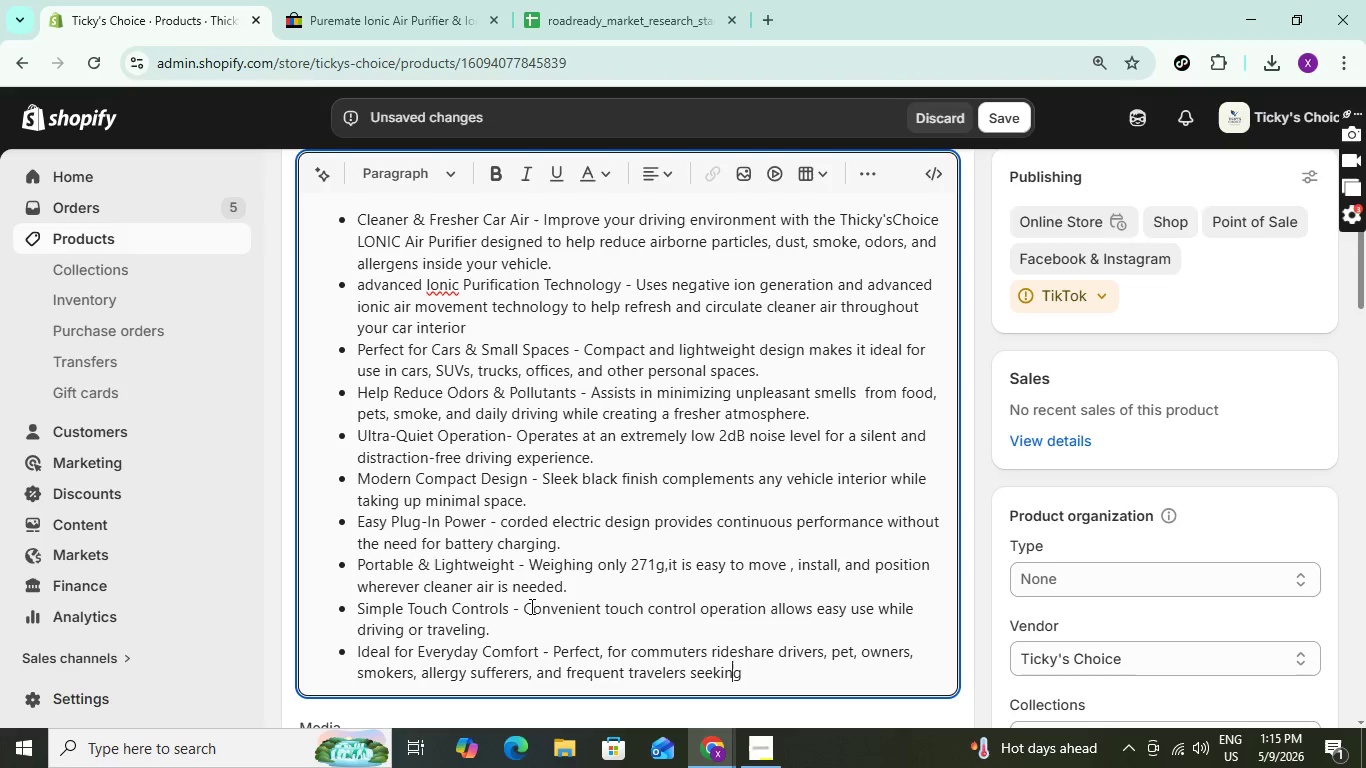 
key(ArrowRight)
 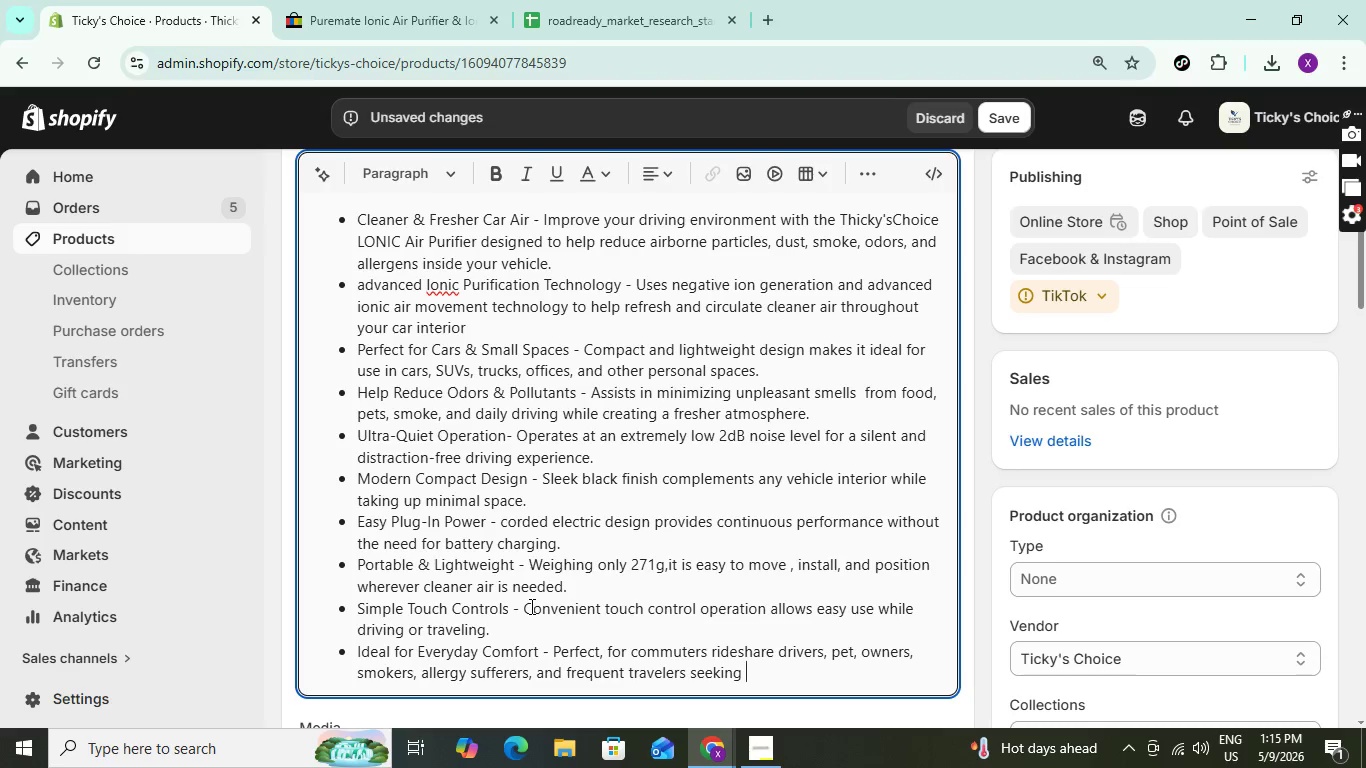 
type( a fresher driving envoirnment)
 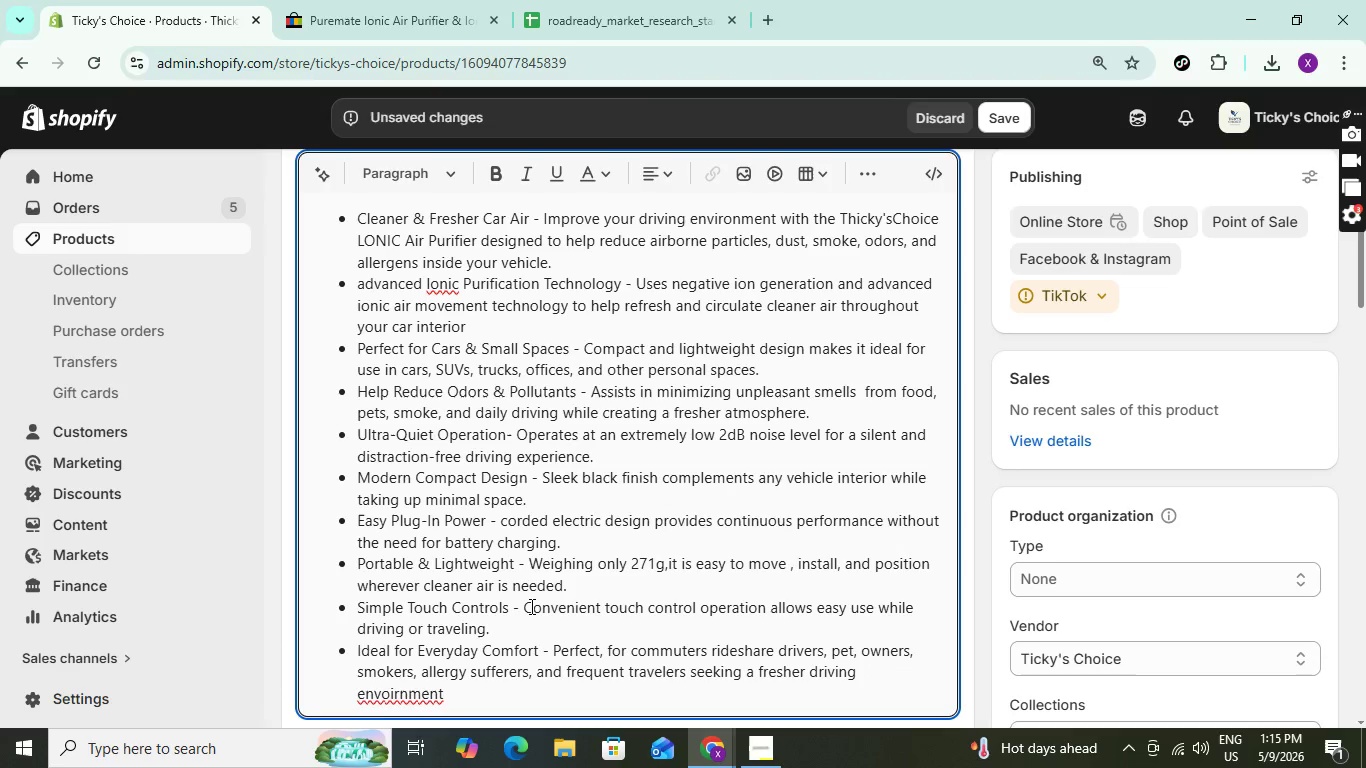 
key(Space)
 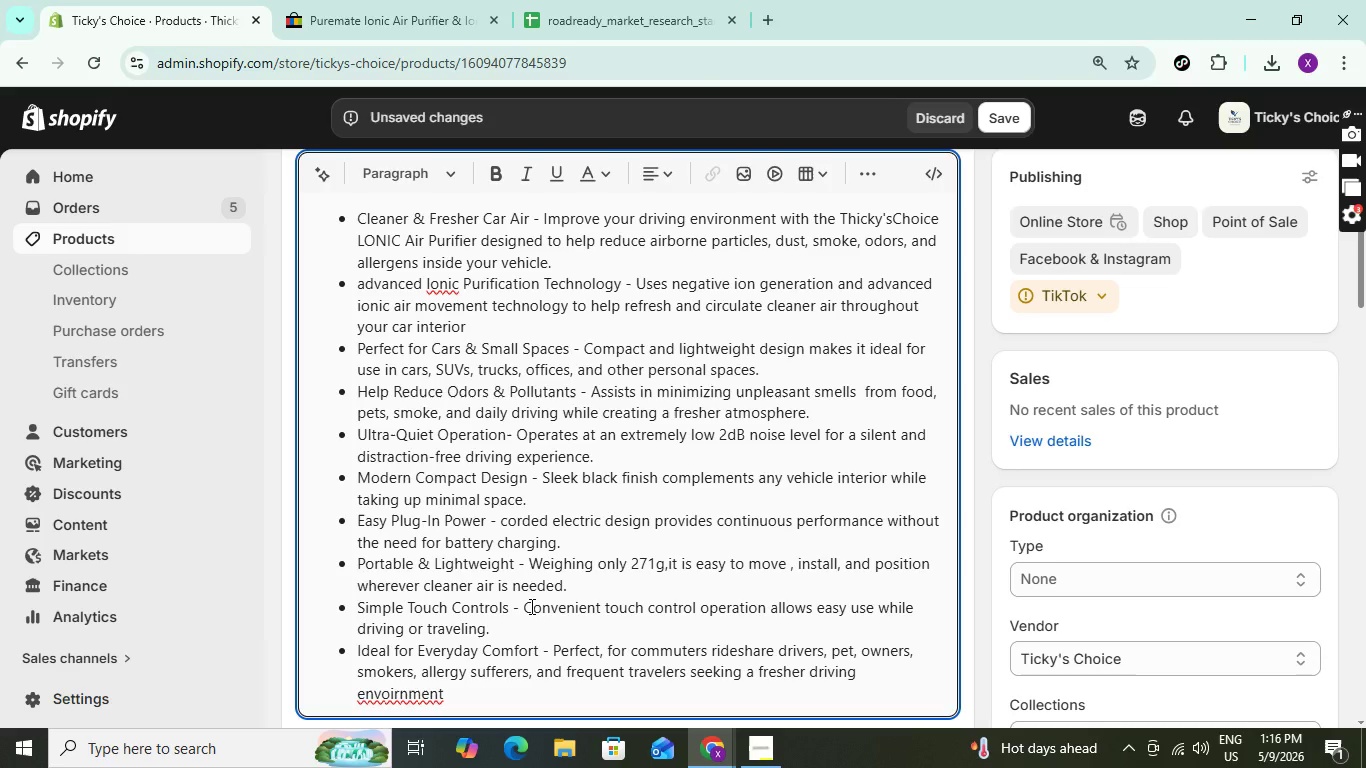 
wait(5.17)
 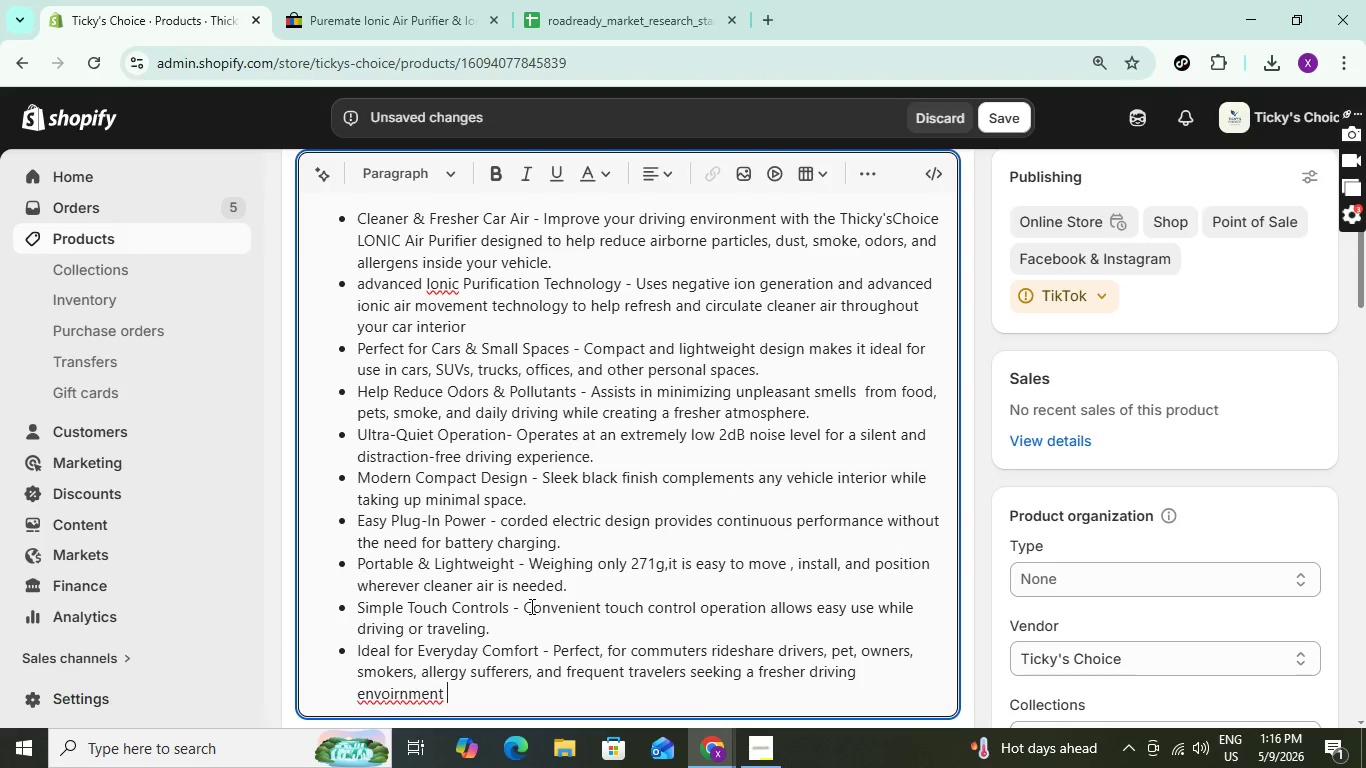 
key(ArrowLeft)
 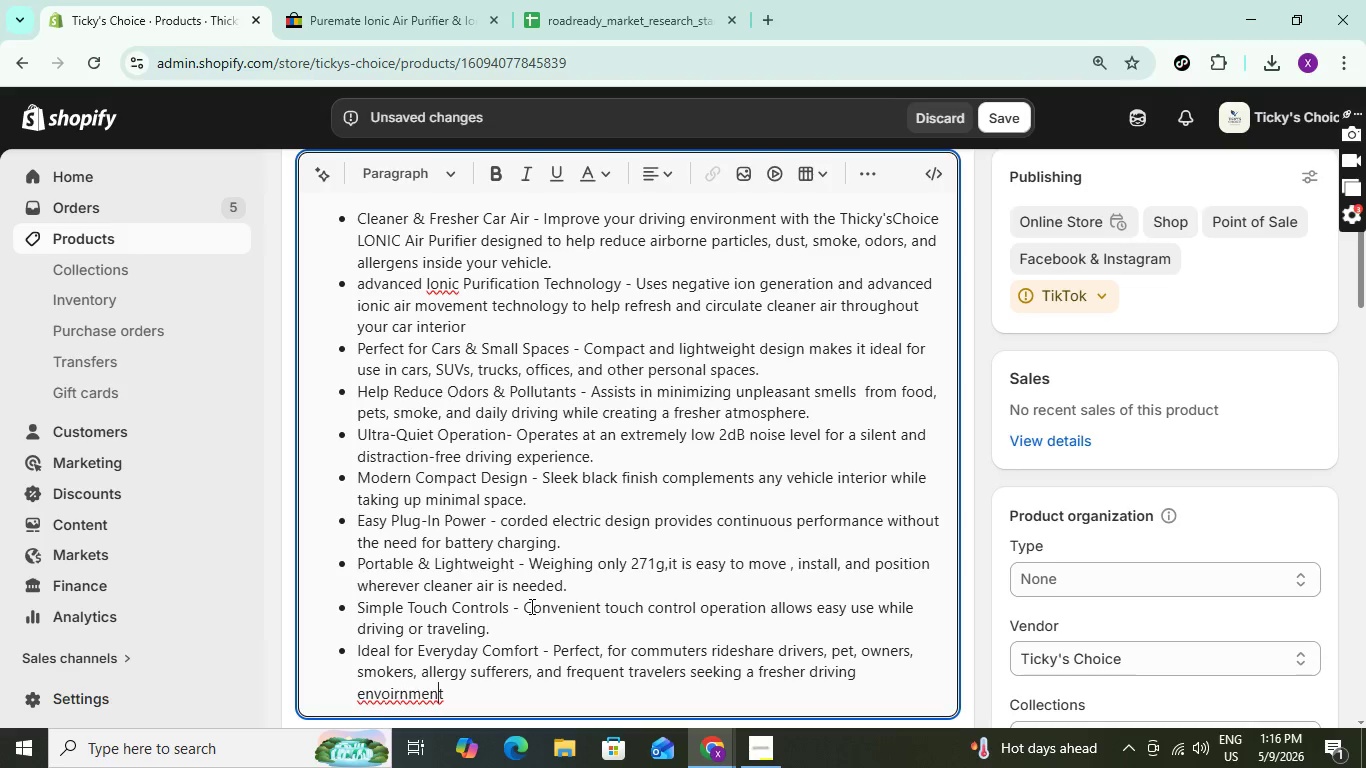 
key(ArrowLeft)
 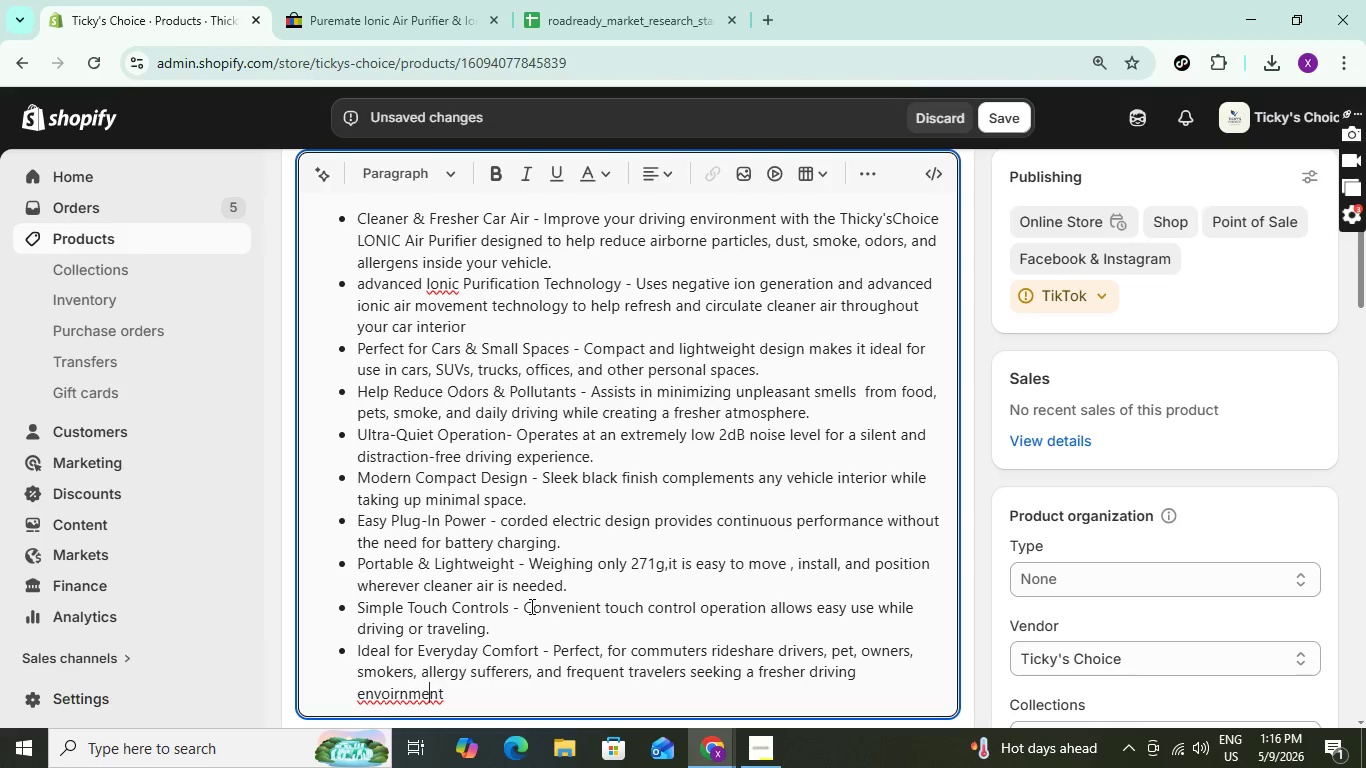 
key(ArrowLeft)
 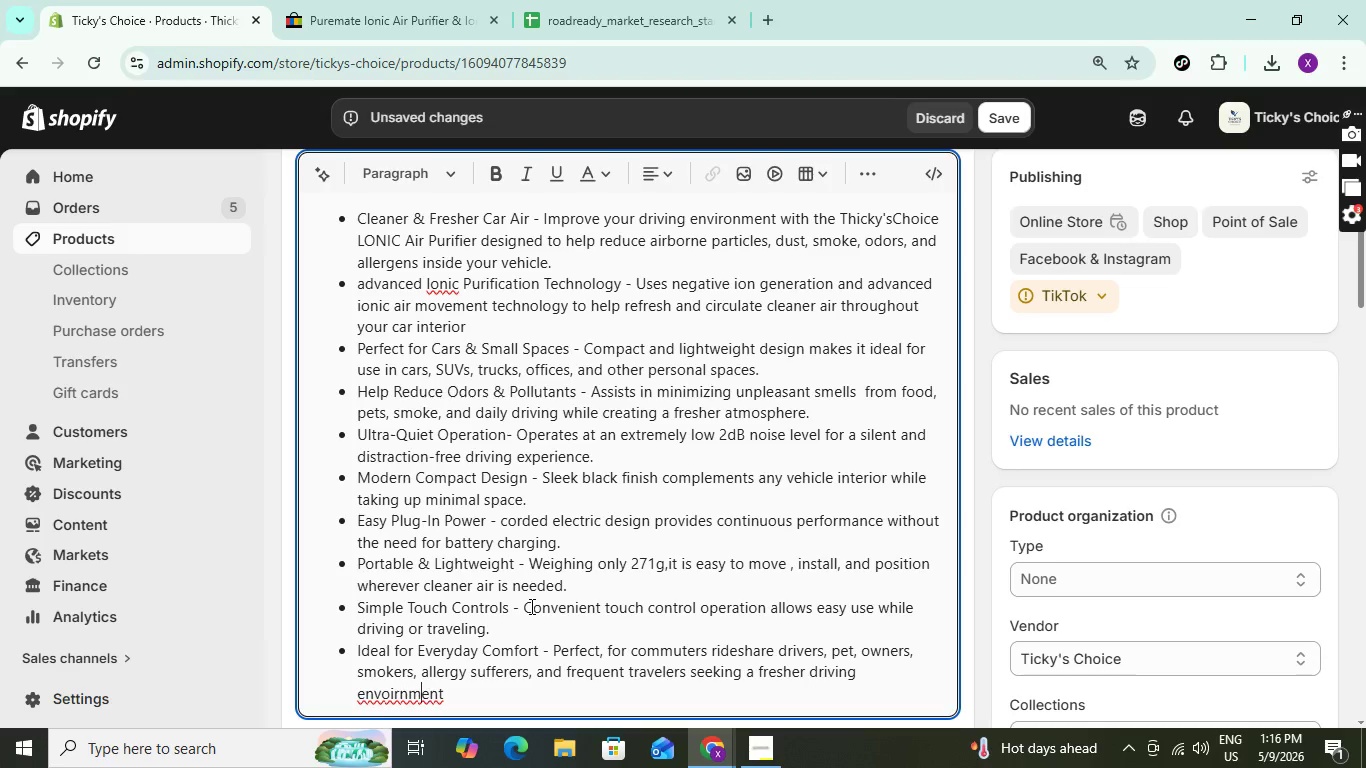 
key(ArrowLeft)
 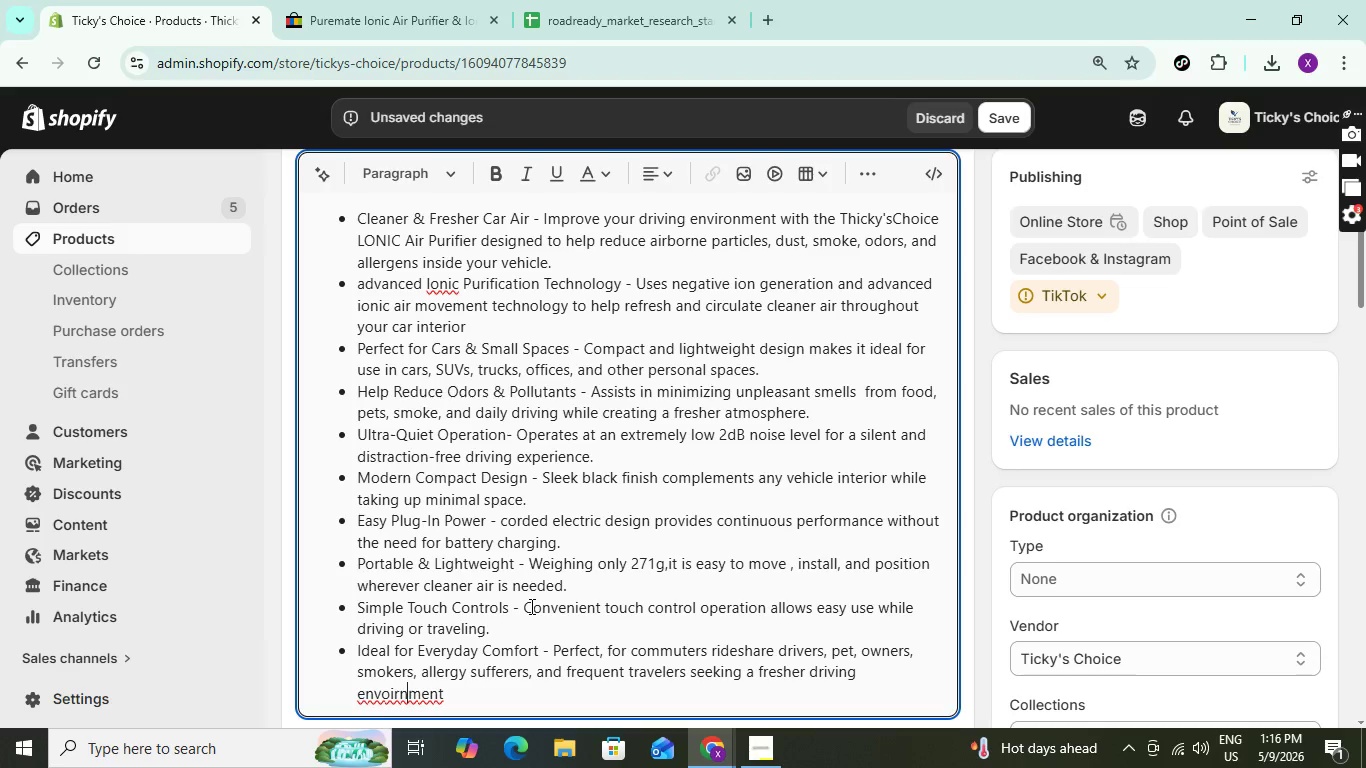 
key(ArrowLeft)
 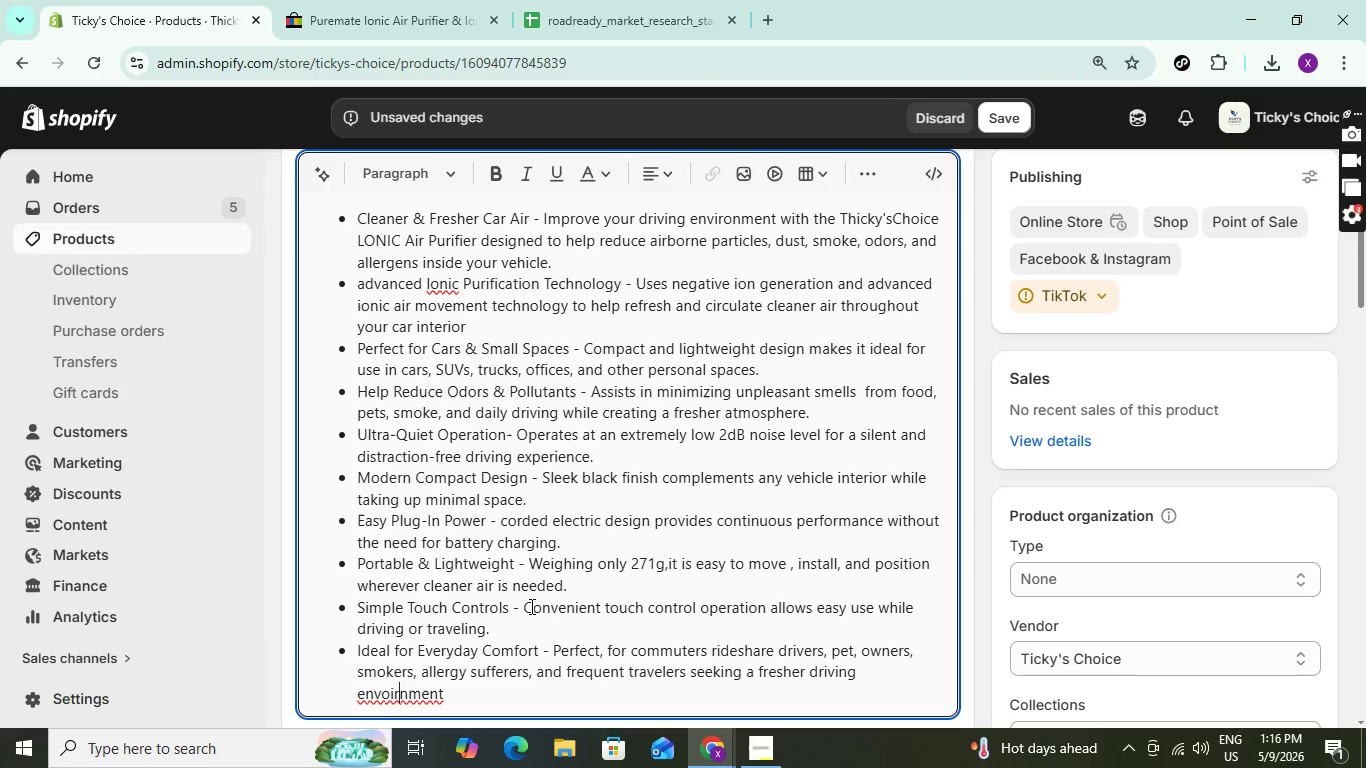 
key(ArrowLeft)
 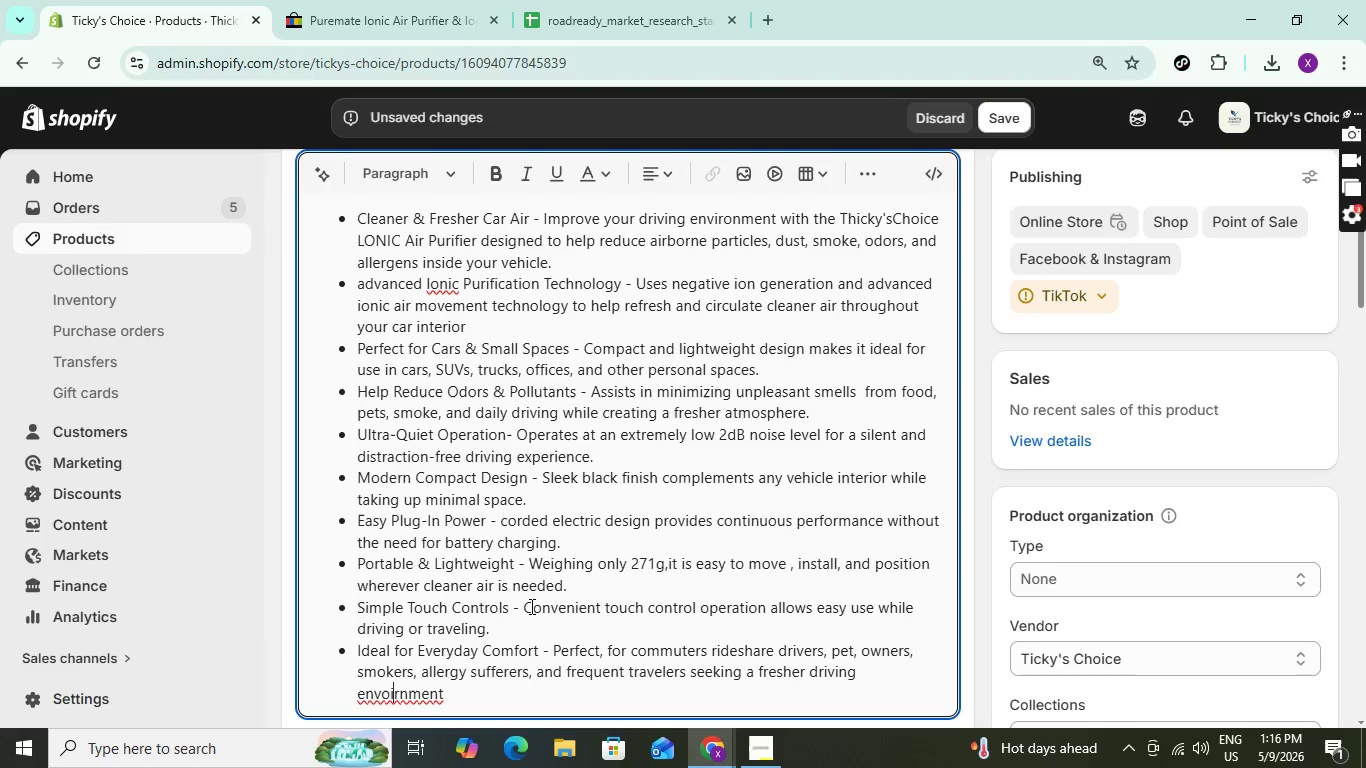 
key(ArrowLeft)
 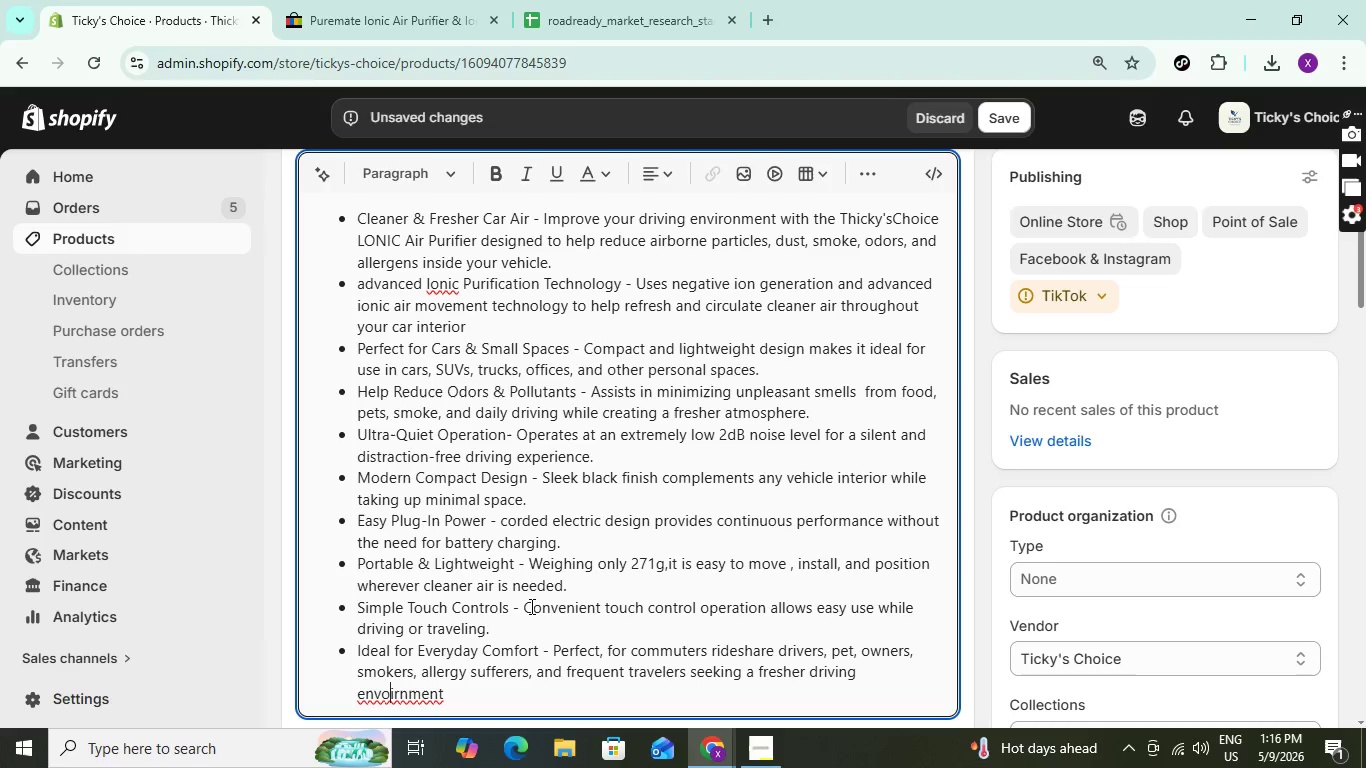 
key(ArrowLeft)
 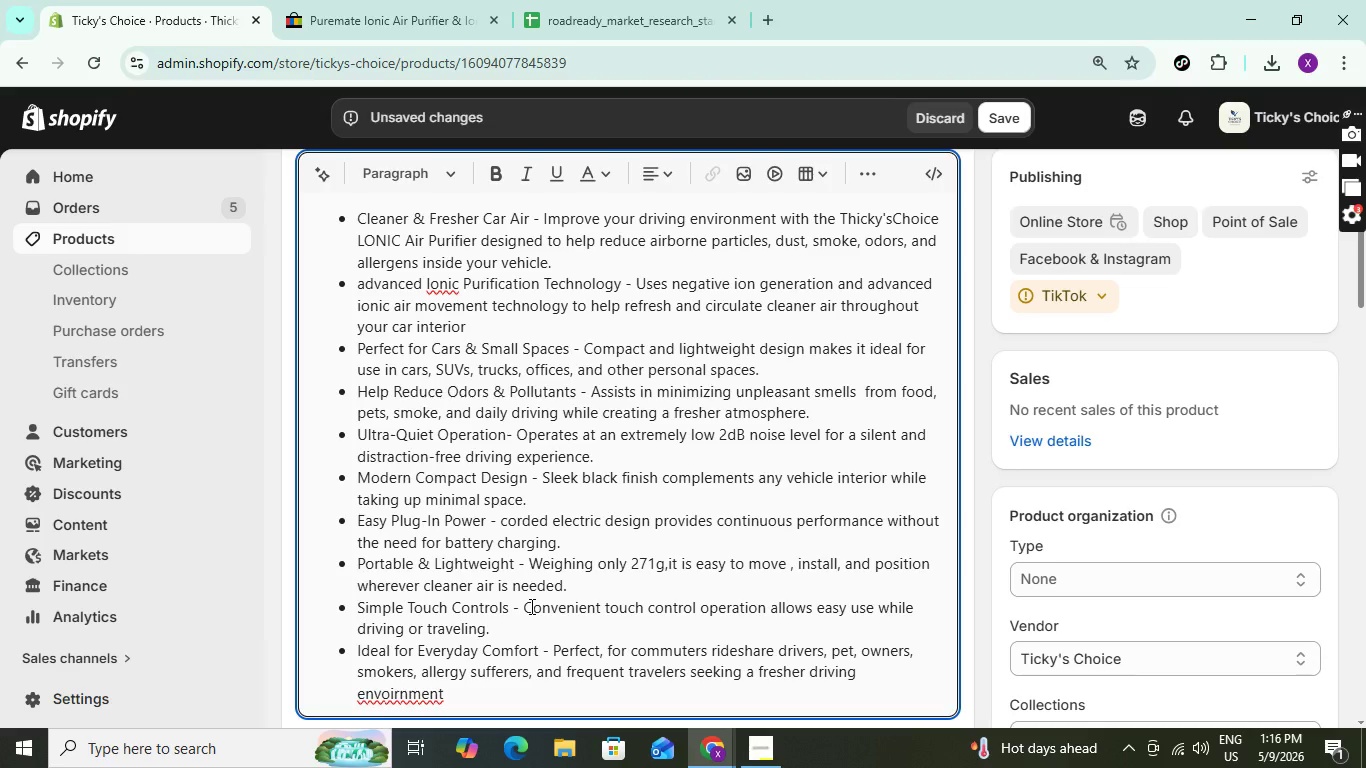 
key(Backspace)
 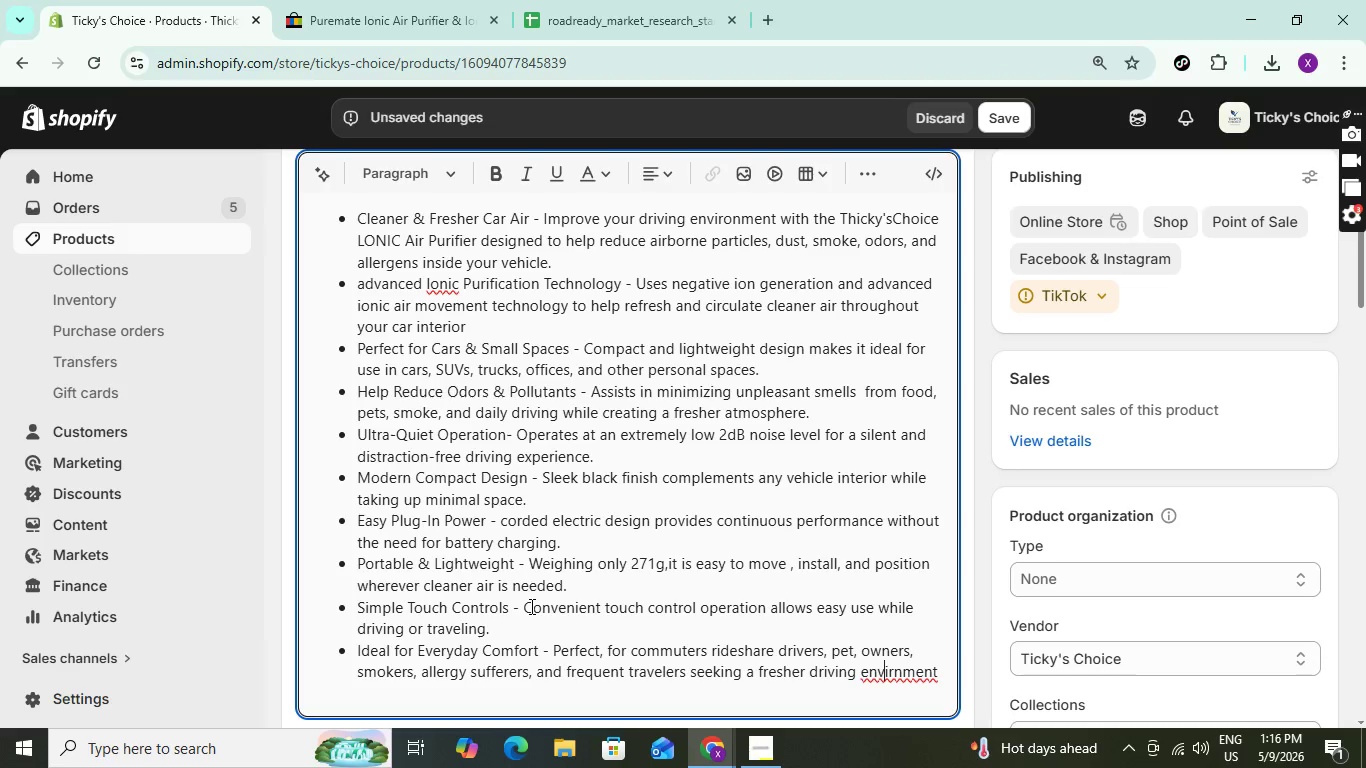 
wait(5.69)
 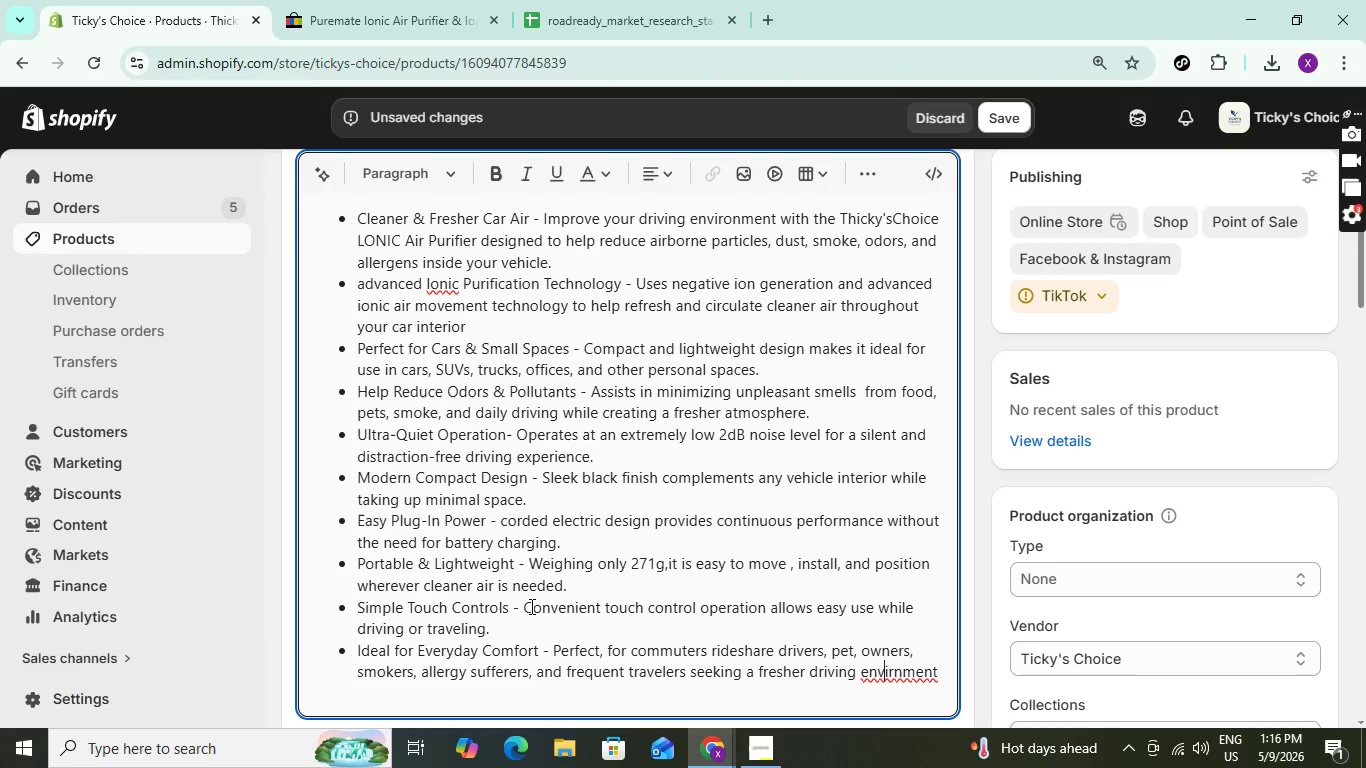 
key(ArrowRight)
 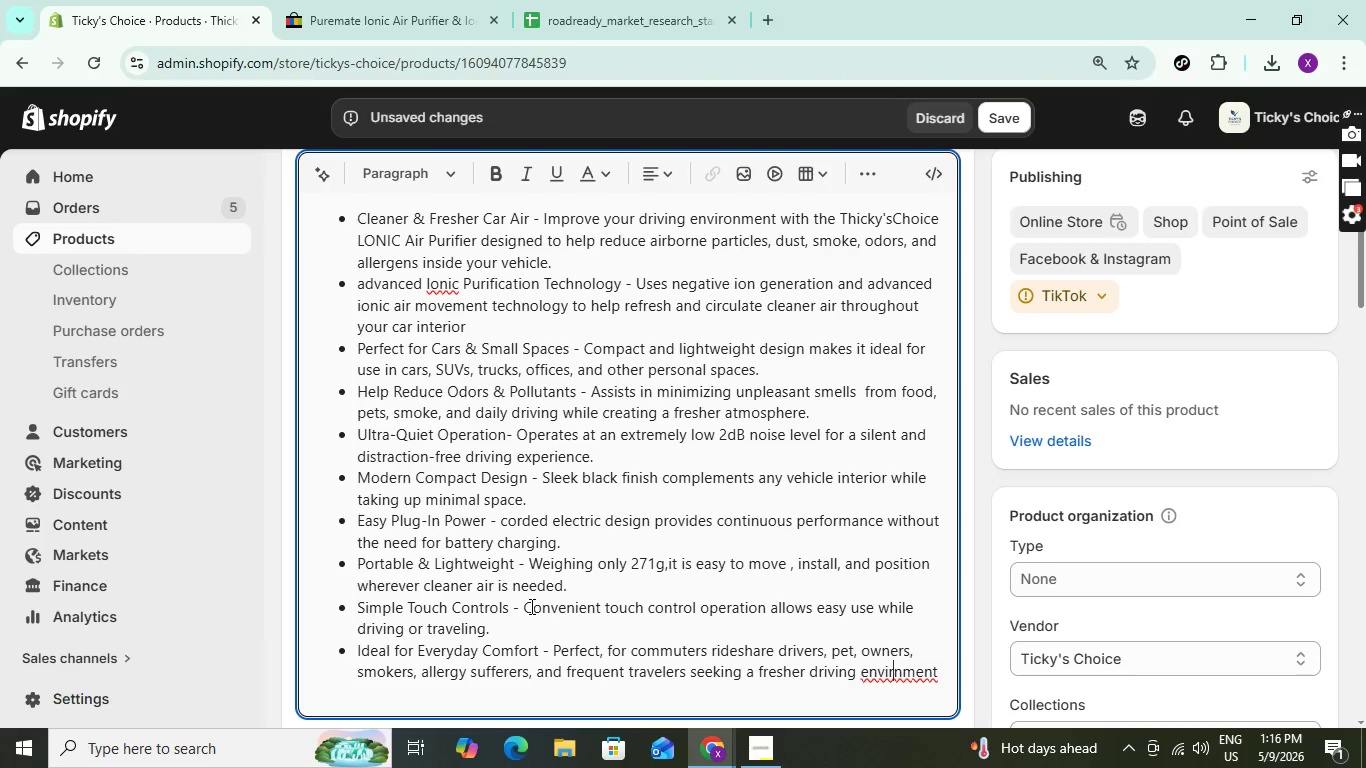 
key(ArrowRight)
 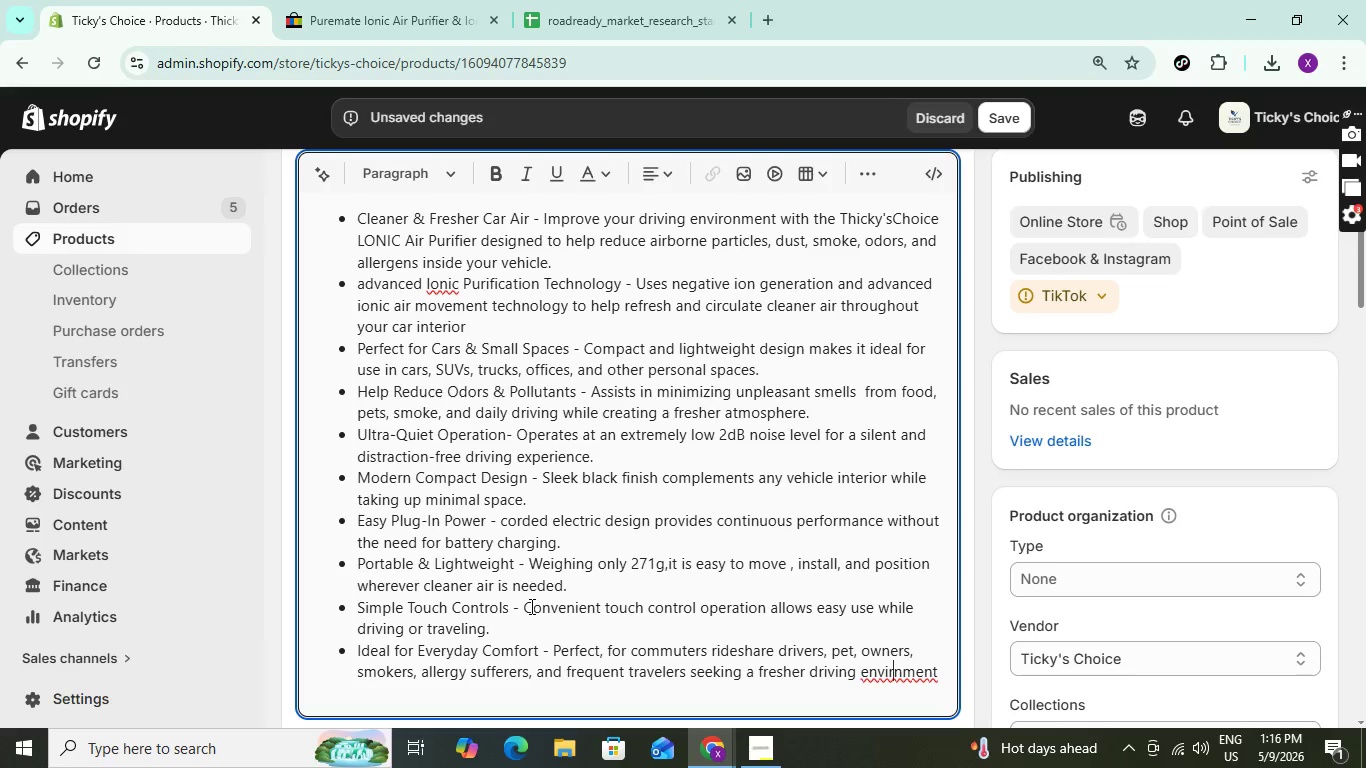 
key(O)
 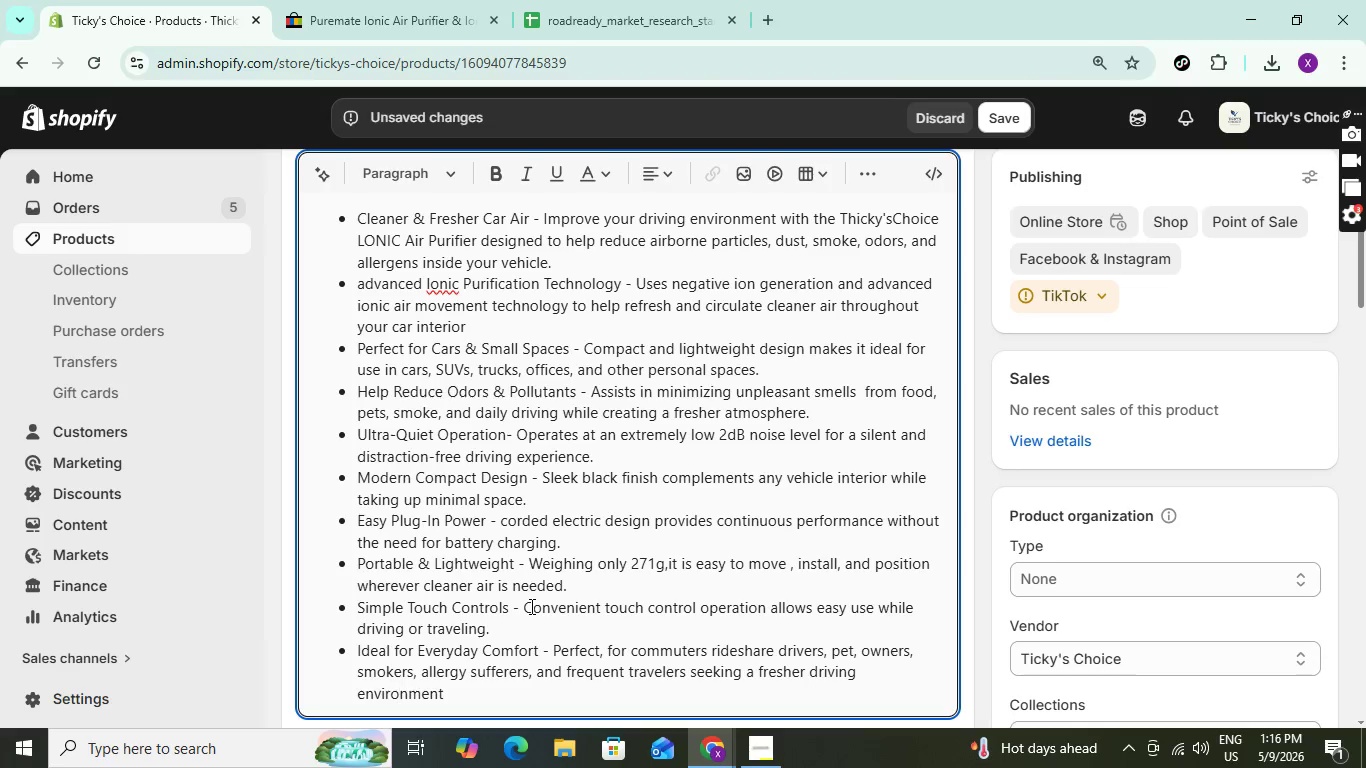 
key(ArrowRight)
 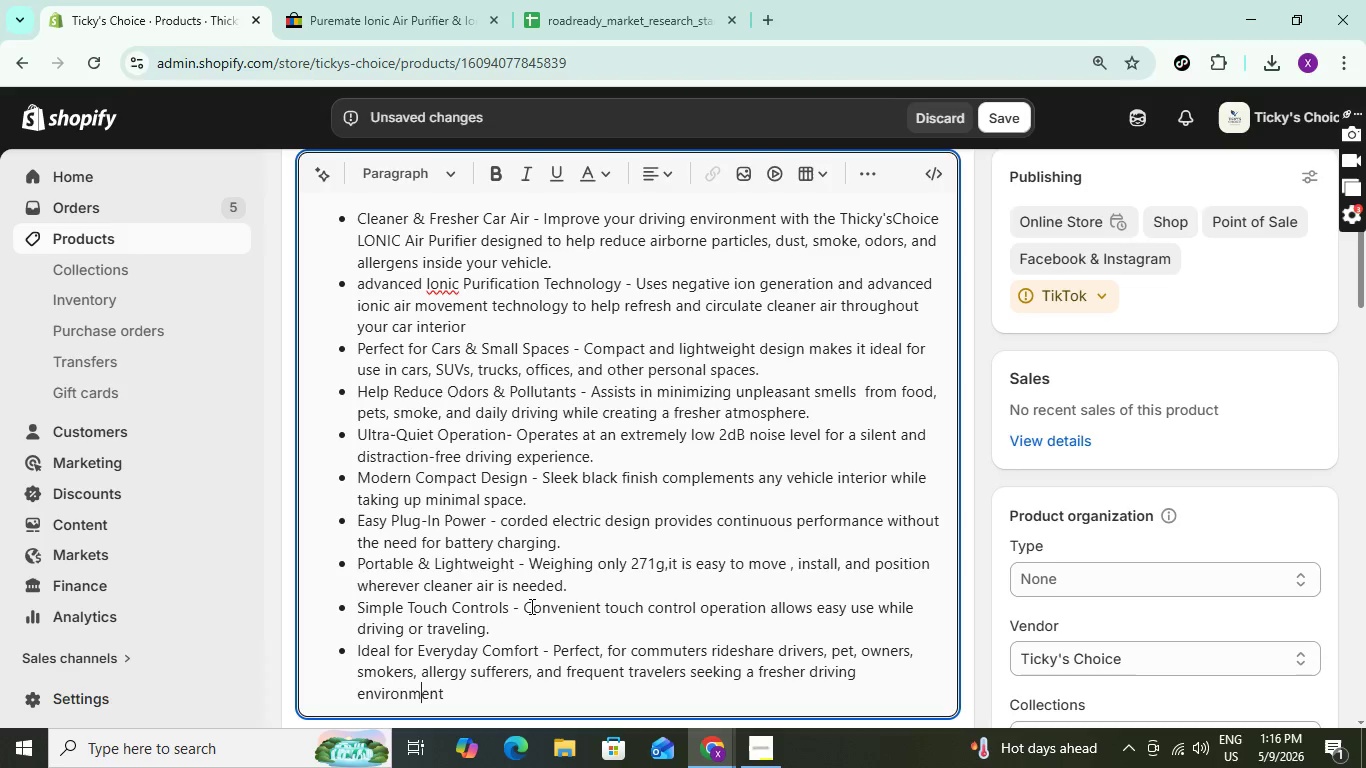 
key(ArrowRight)
 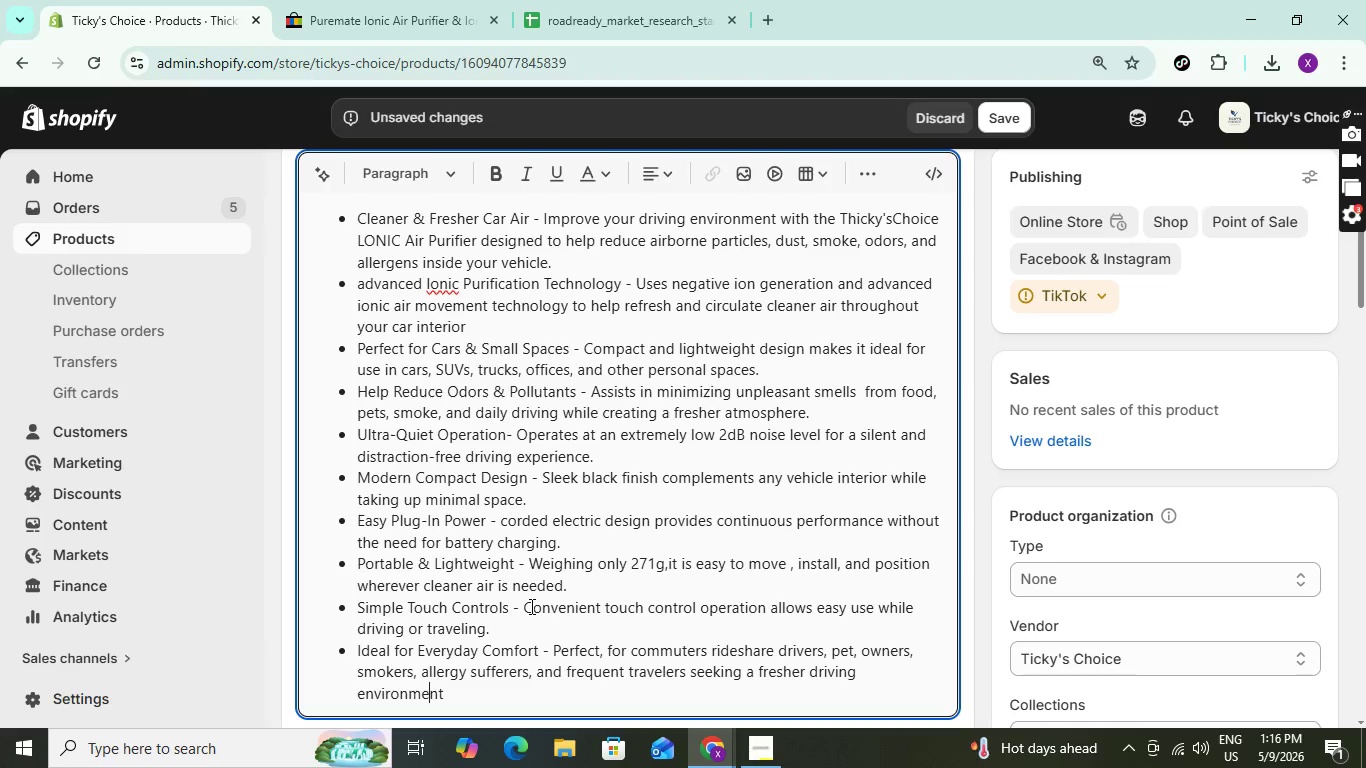 
key(ArrowRight)
 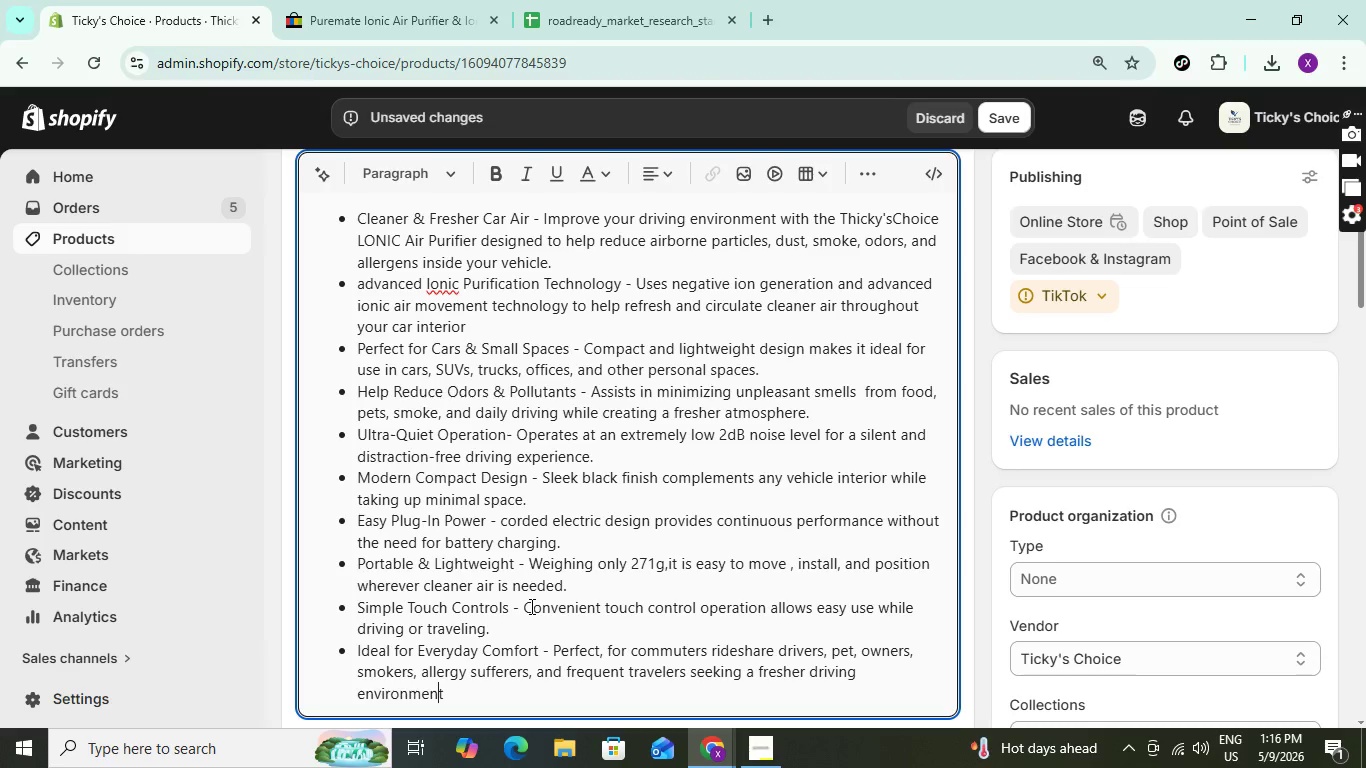 
key(ArrowRight)
 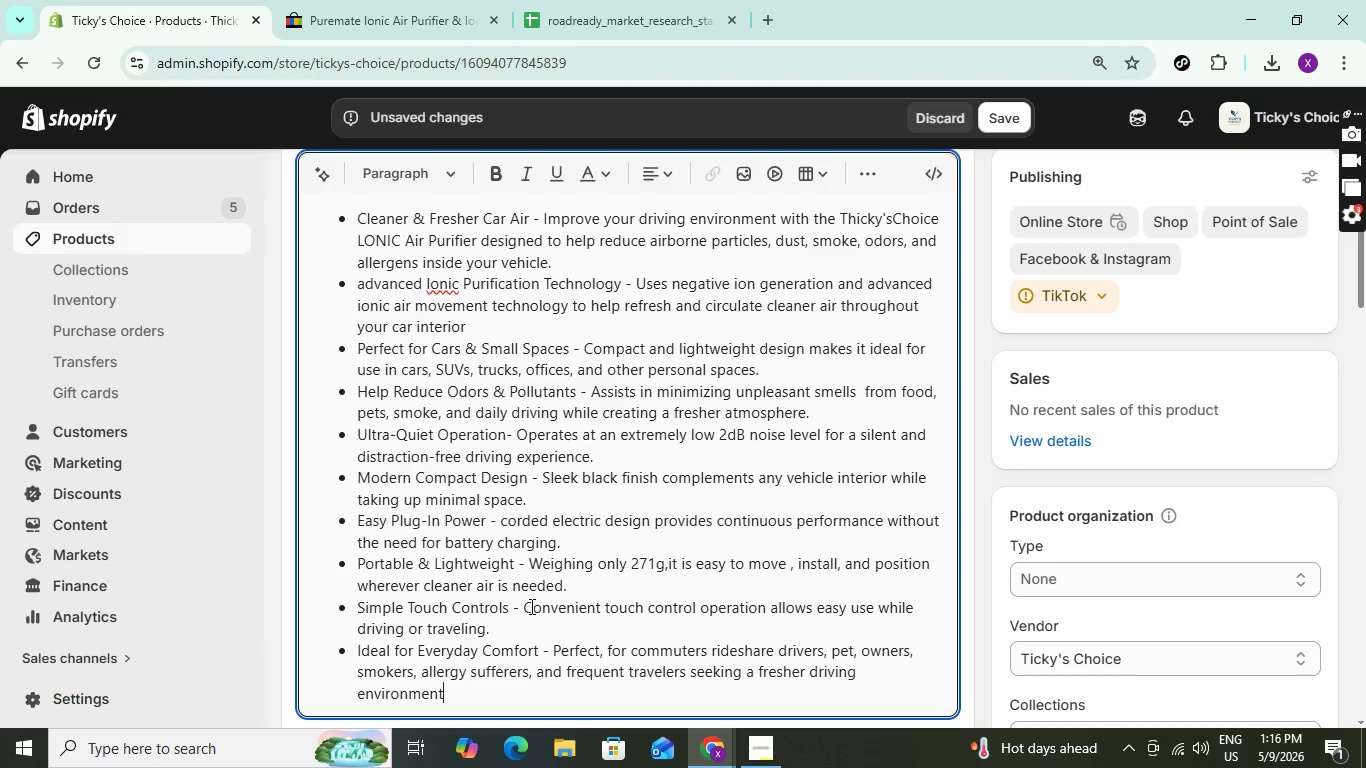 
key(ArrowRight)
 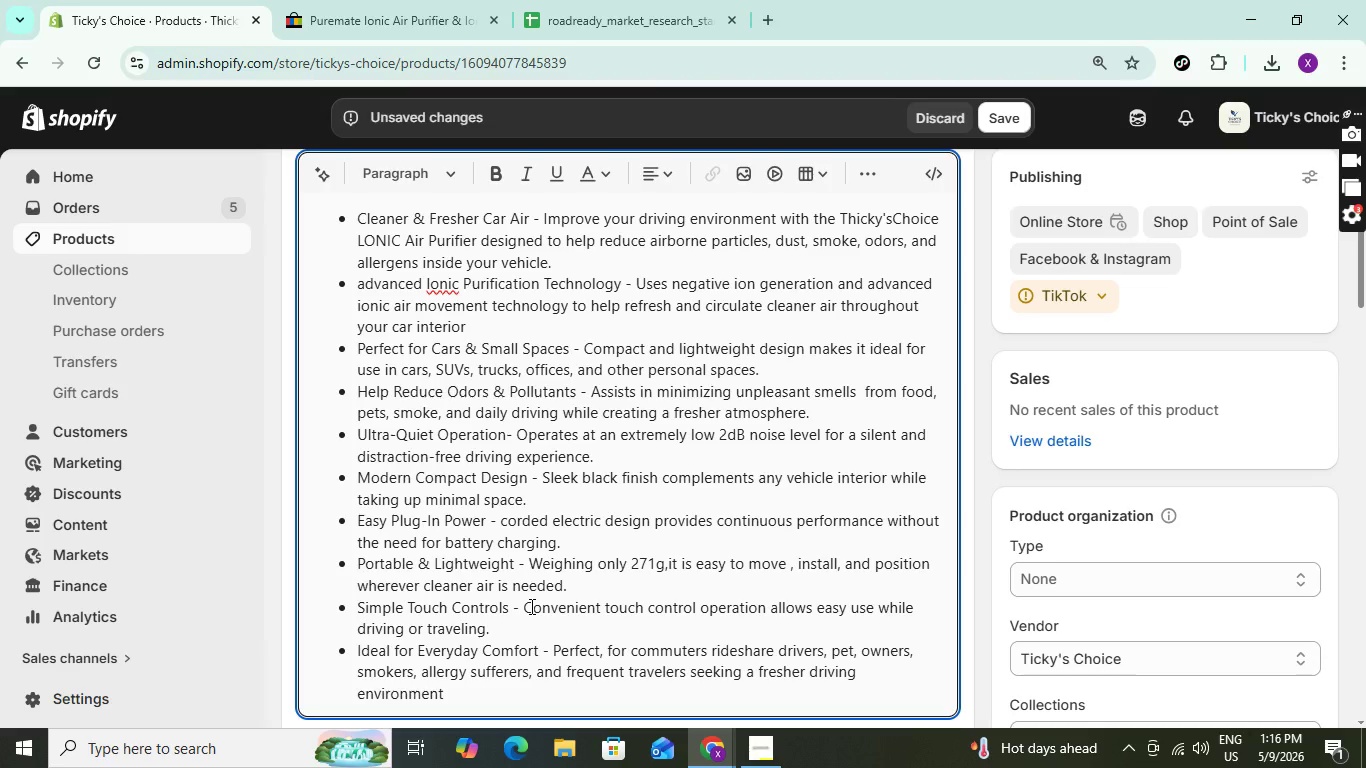 
key(Enter)
 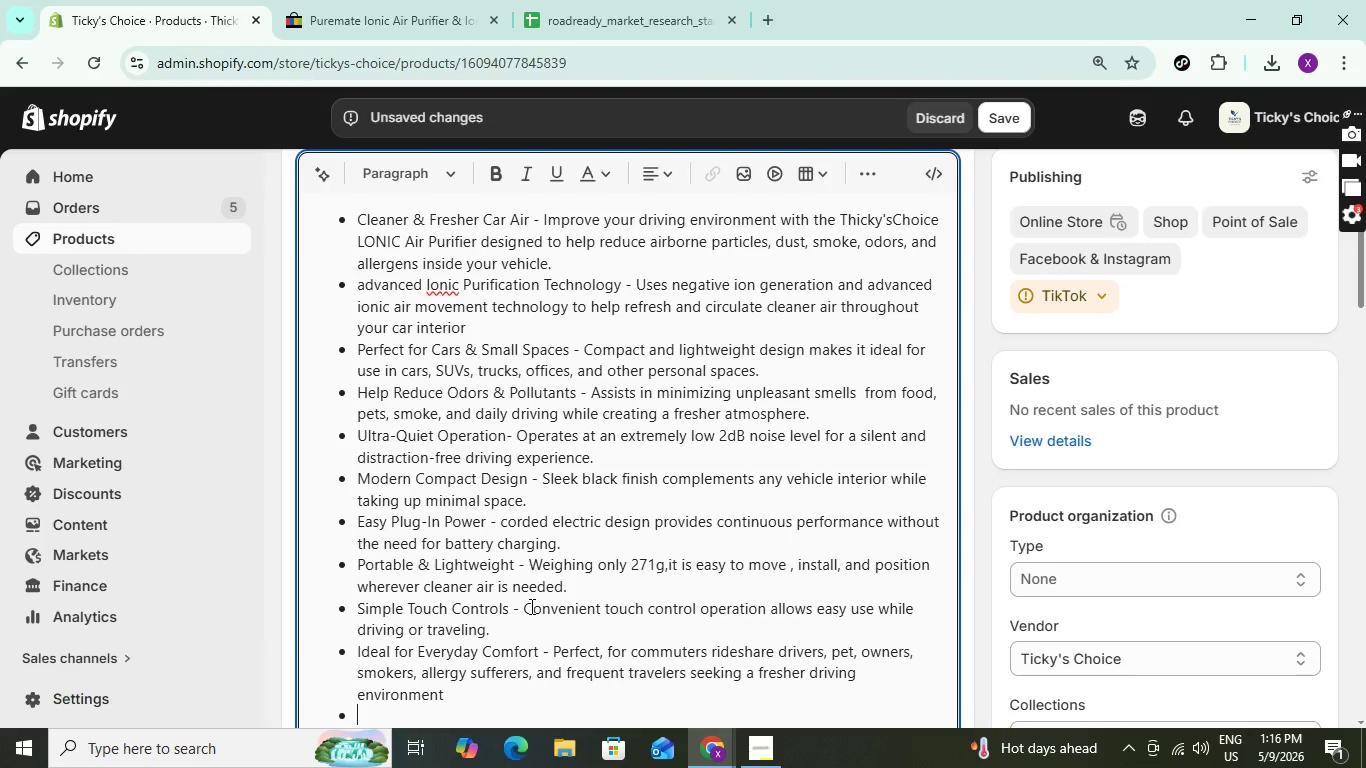 
key(Backspace)
 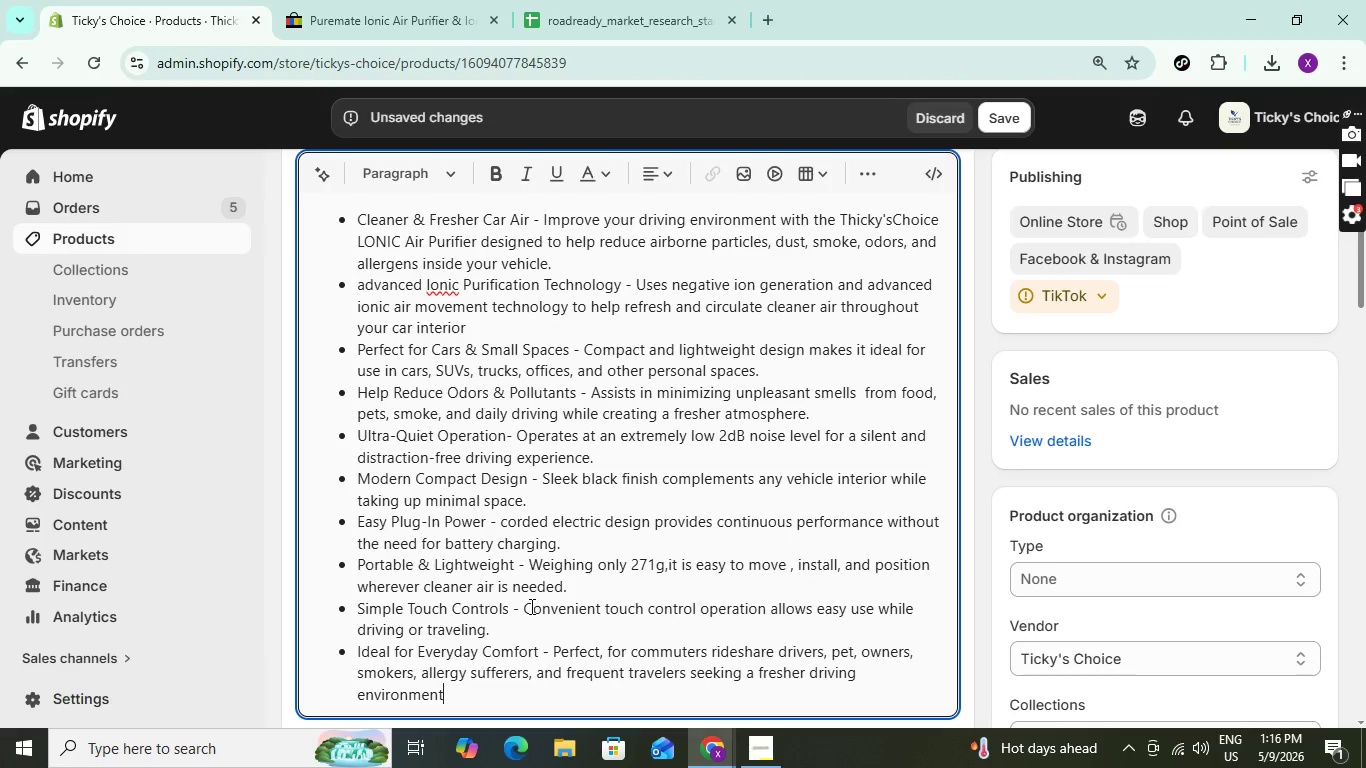 
key(Period)
 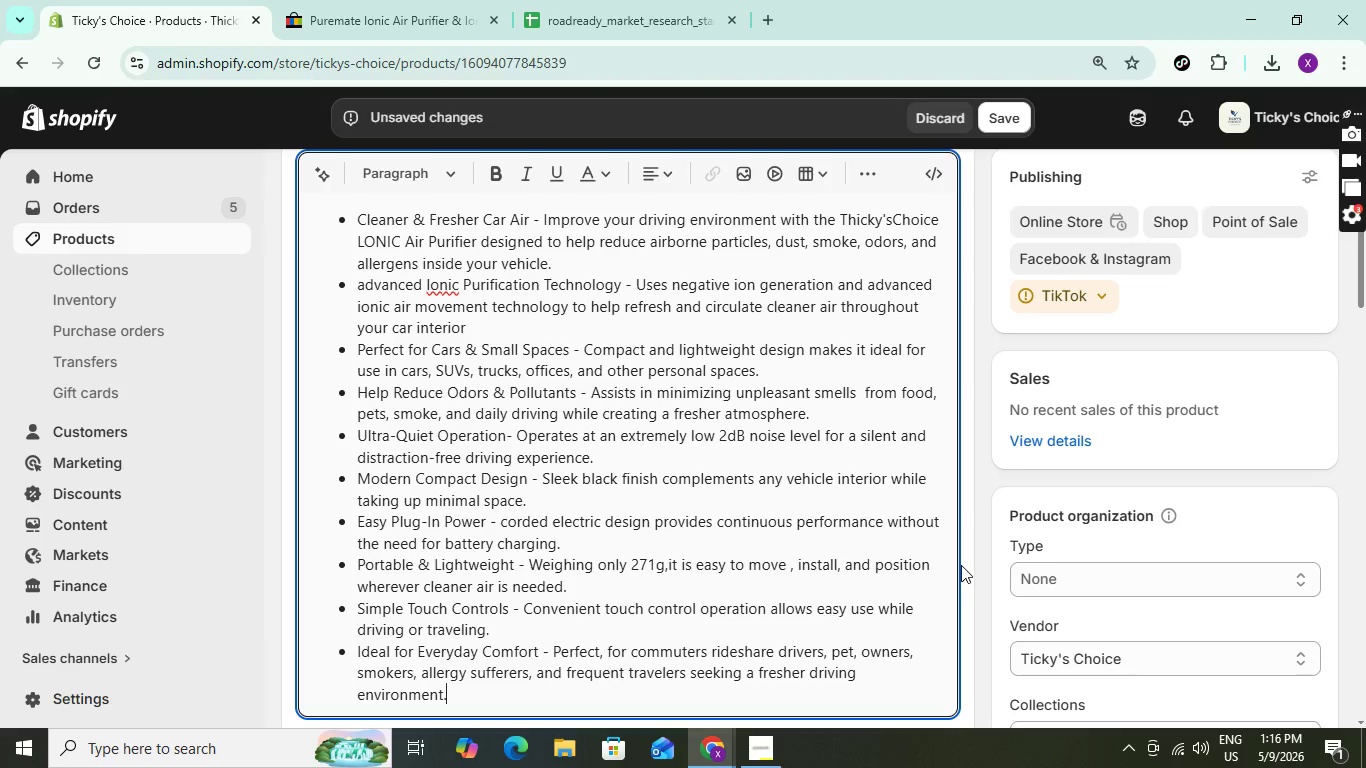 
wait(11.25)
 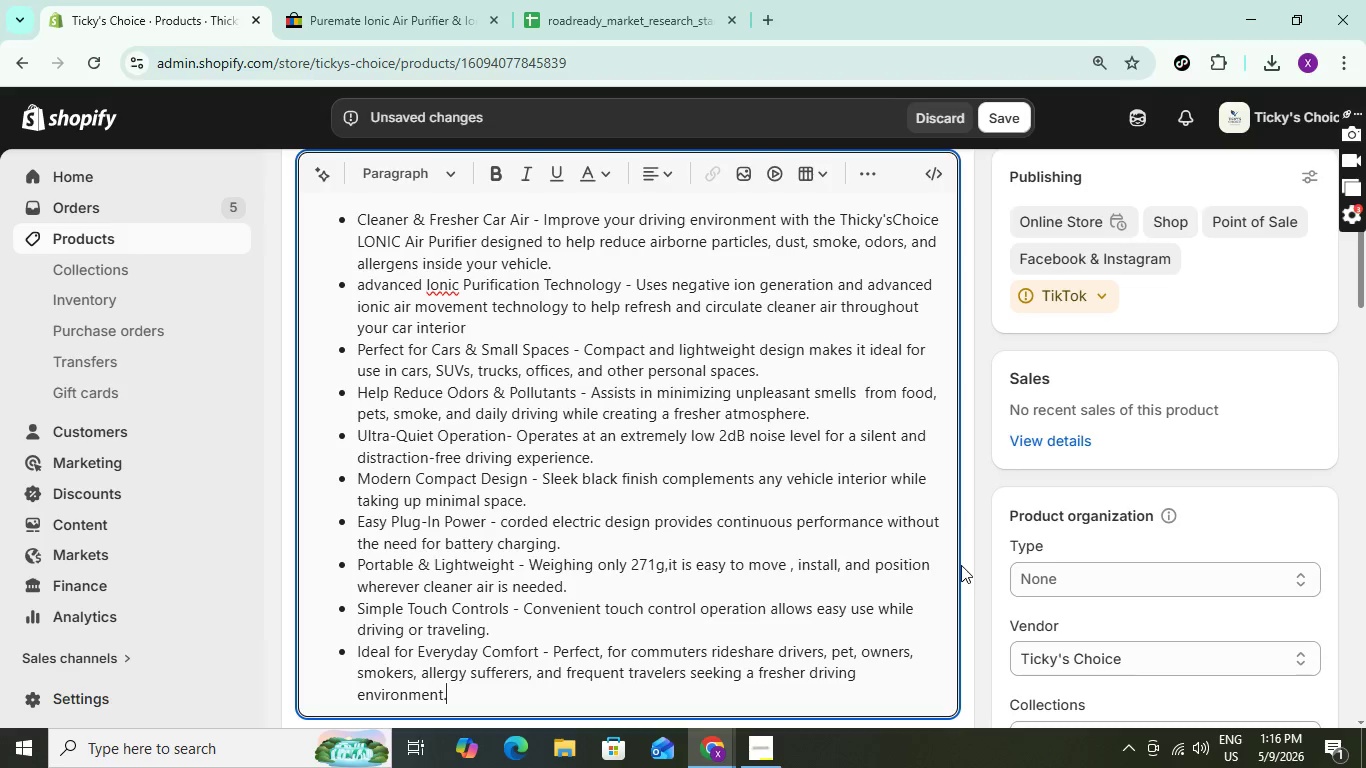 
left_click([992, 113])
 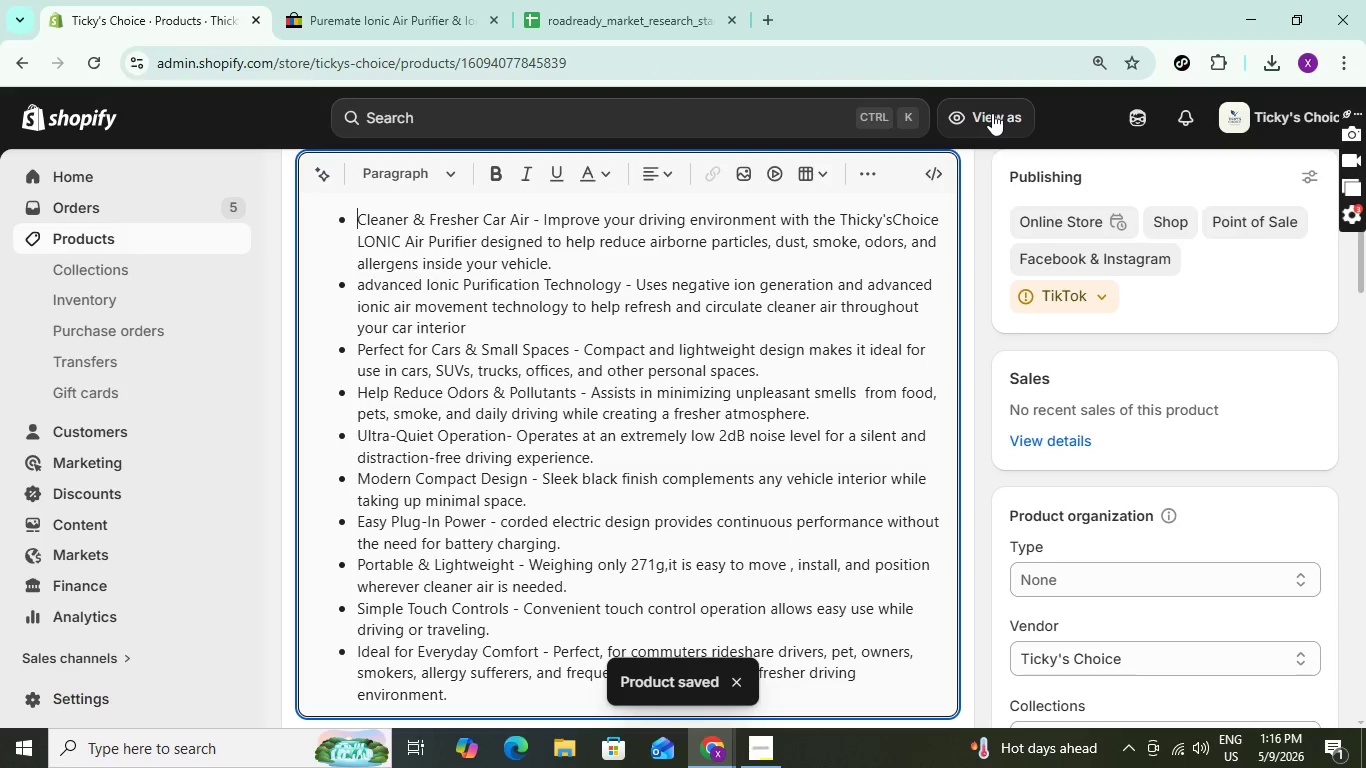 
wait(14.92)
 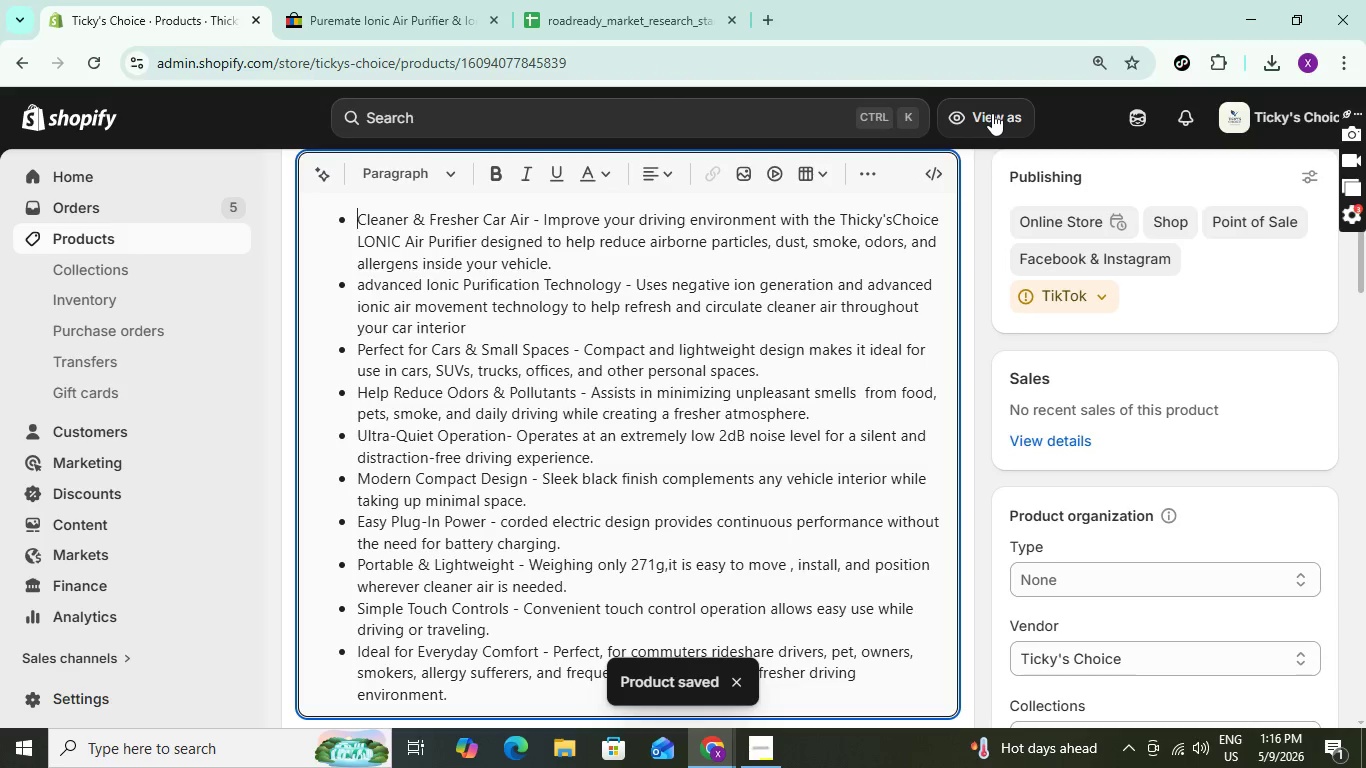 
left_click_drag(start_coordinate=[1364, 253], to_coordinate=[1363, 378])
 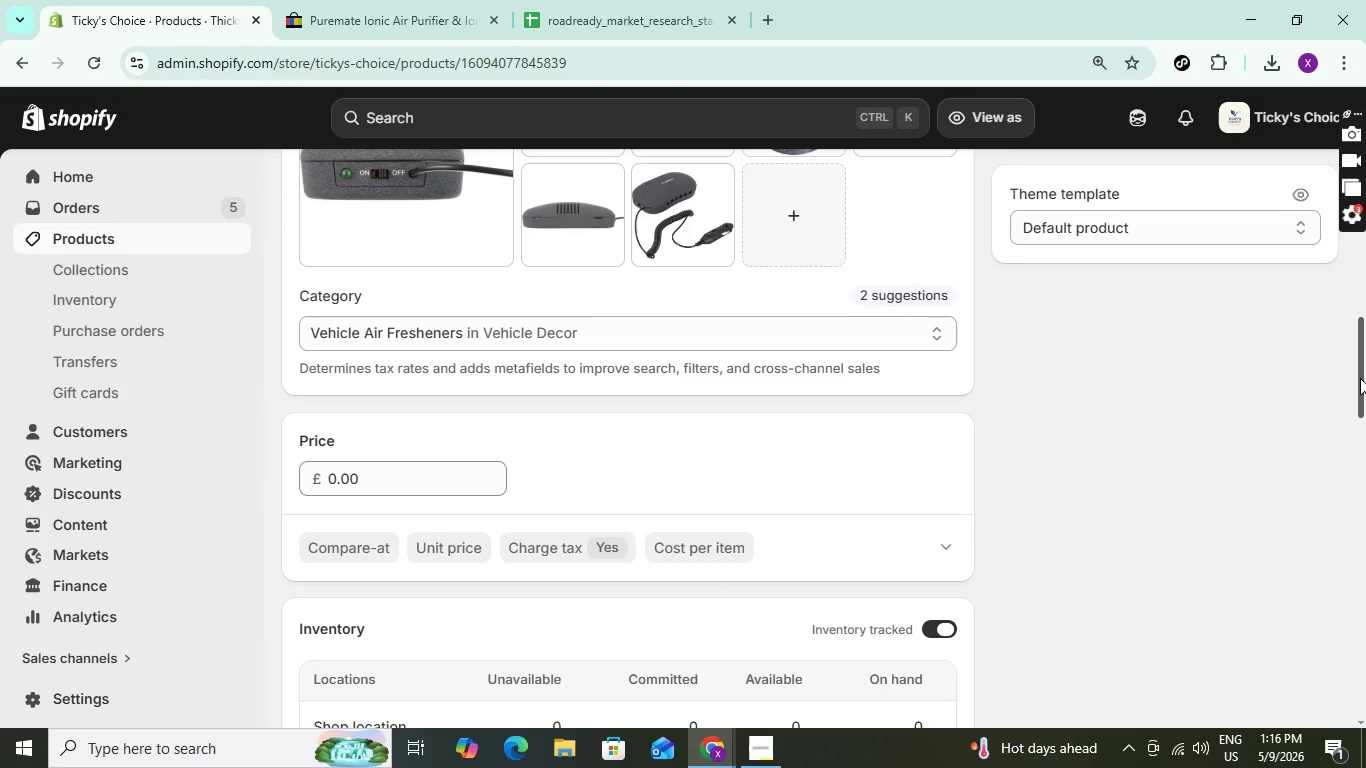 
left_click_drag(start_coordinate=[1360, 378], to_coordinate=[1365, 528])
 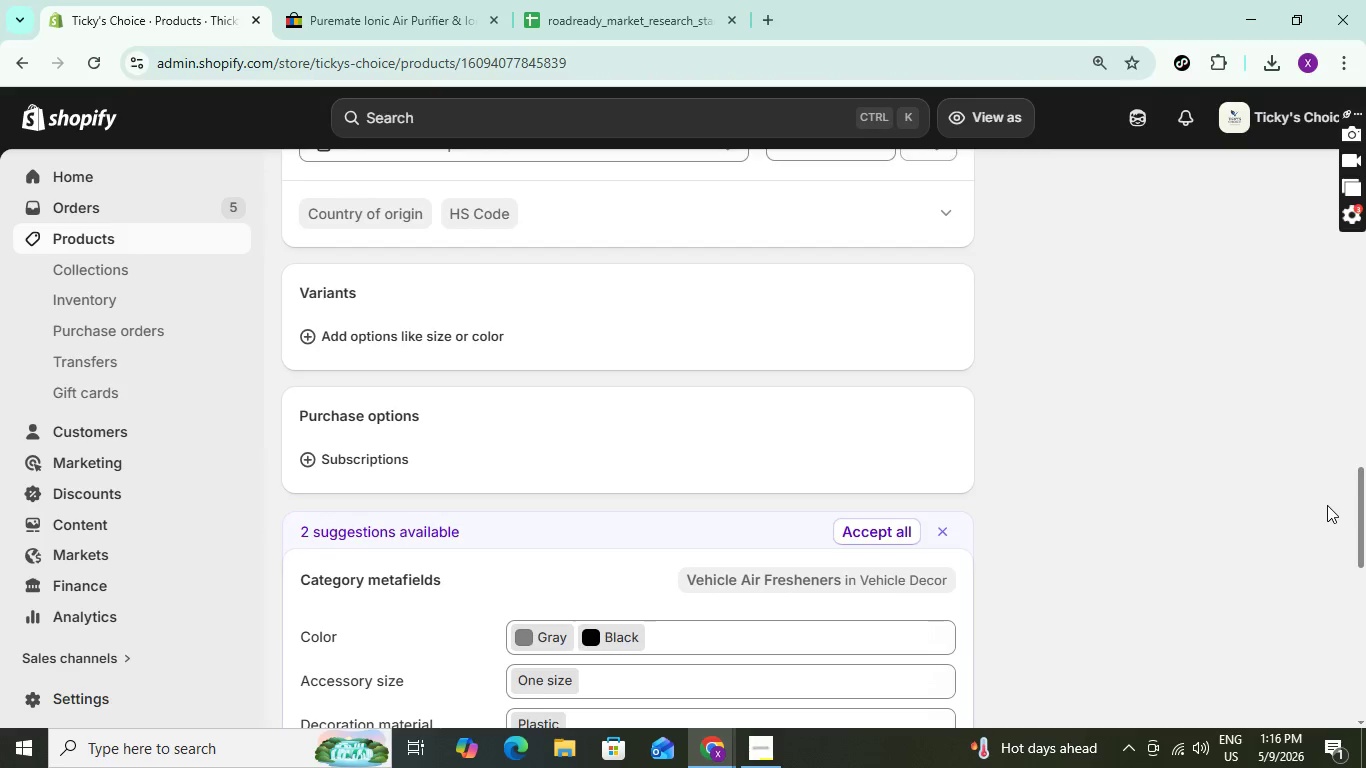 
scroll: coordinate [1327, 505], scroll_direction: up, amount: 1.0
 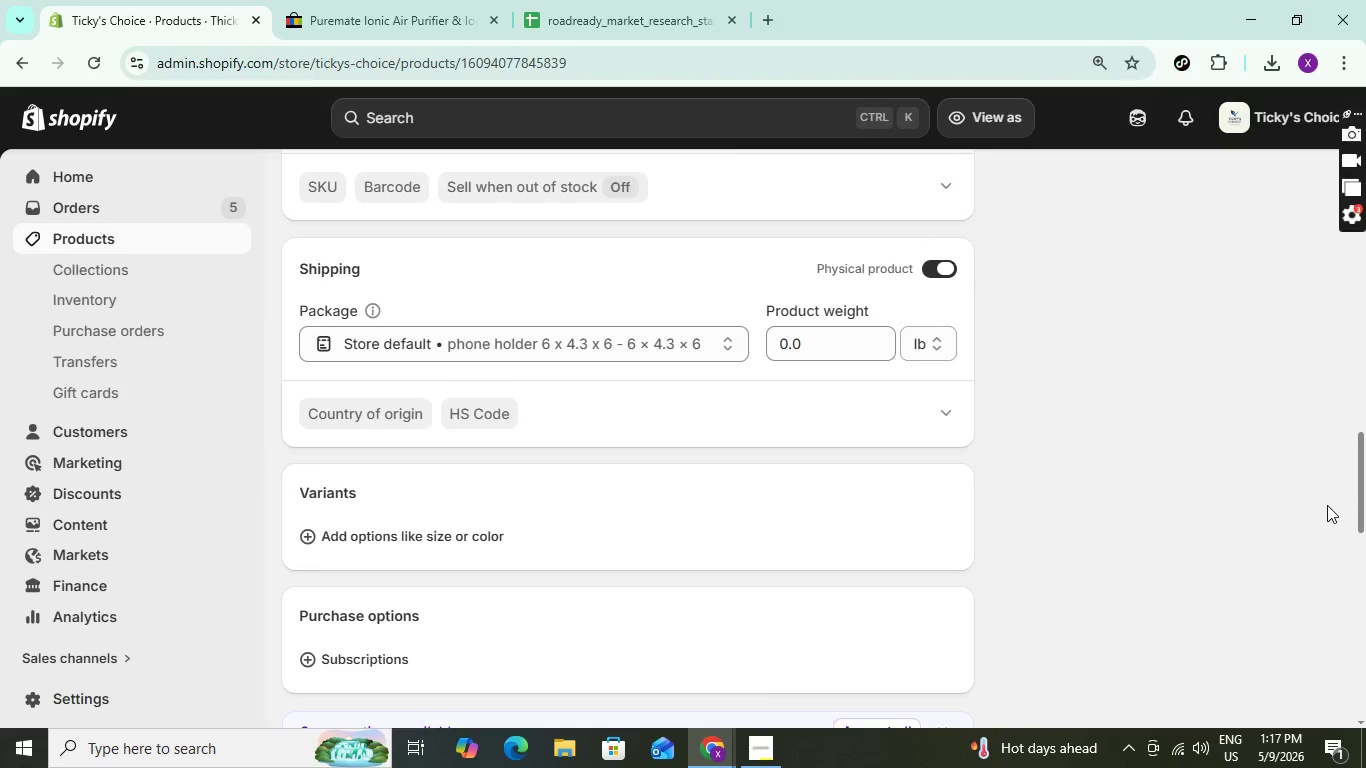 
scroll: coordinate [1326, 502], scroll_direction: down, amount: 12.0
 